 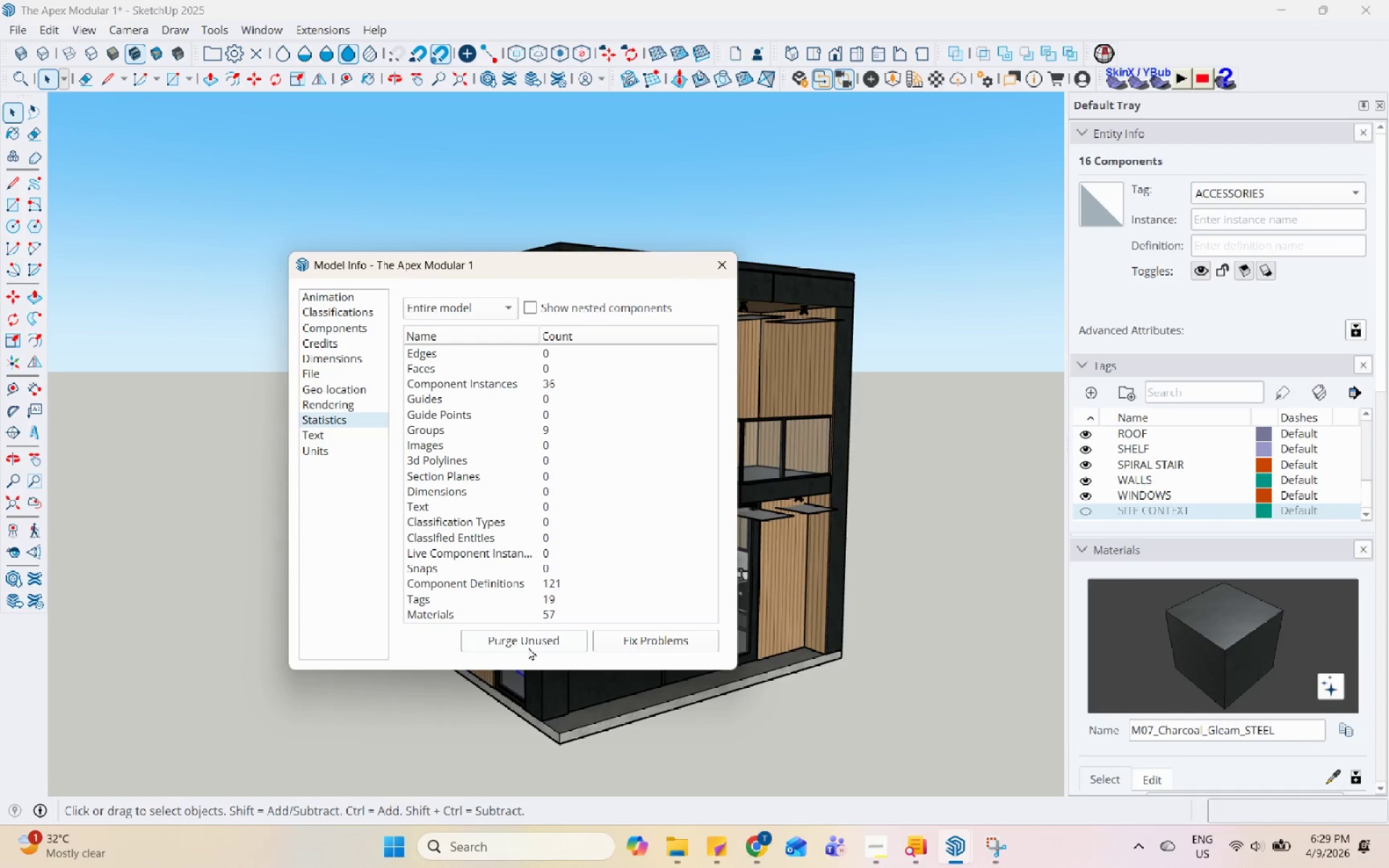 
left_click([528, 647])
 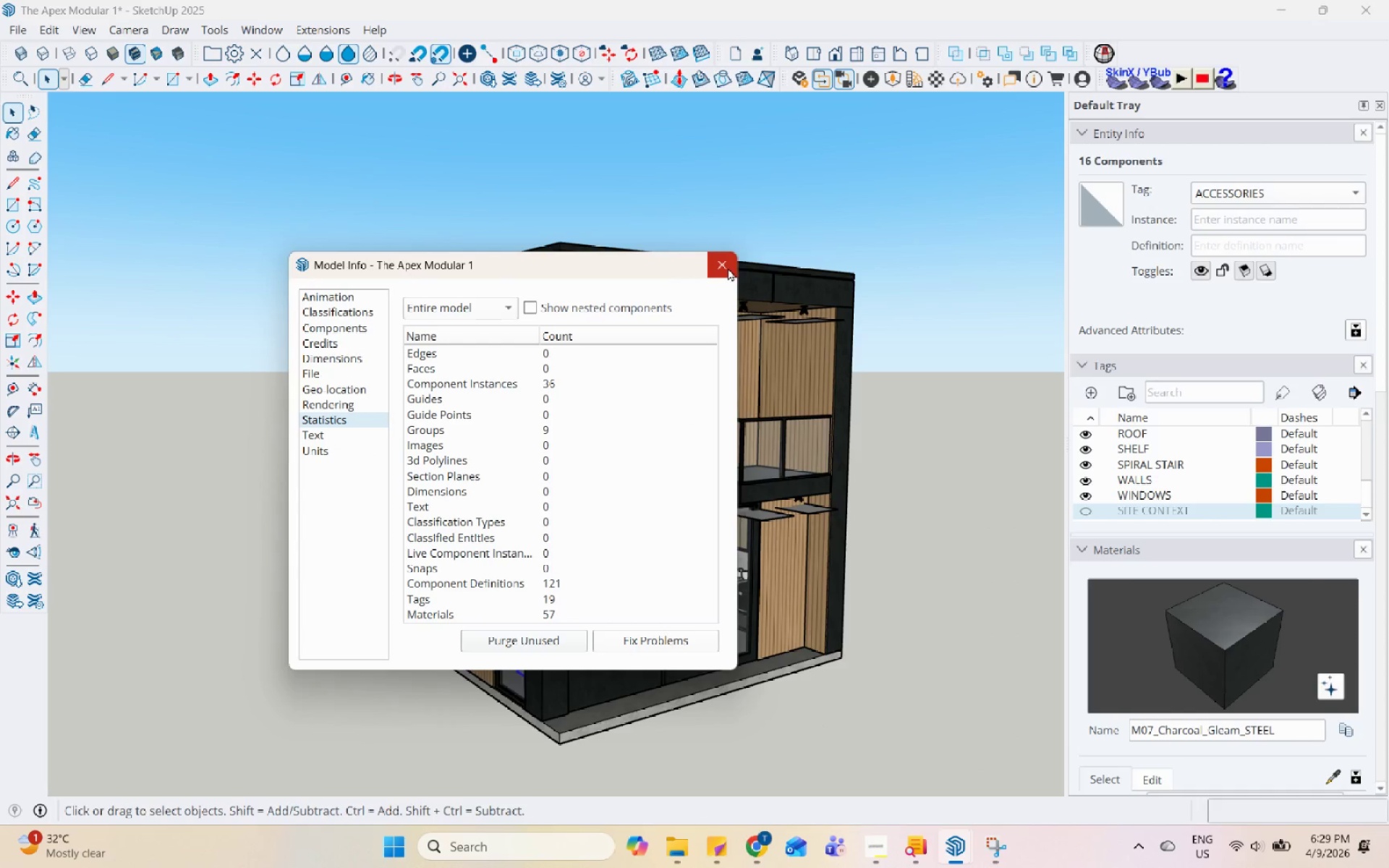 
left_click([728, 268])
 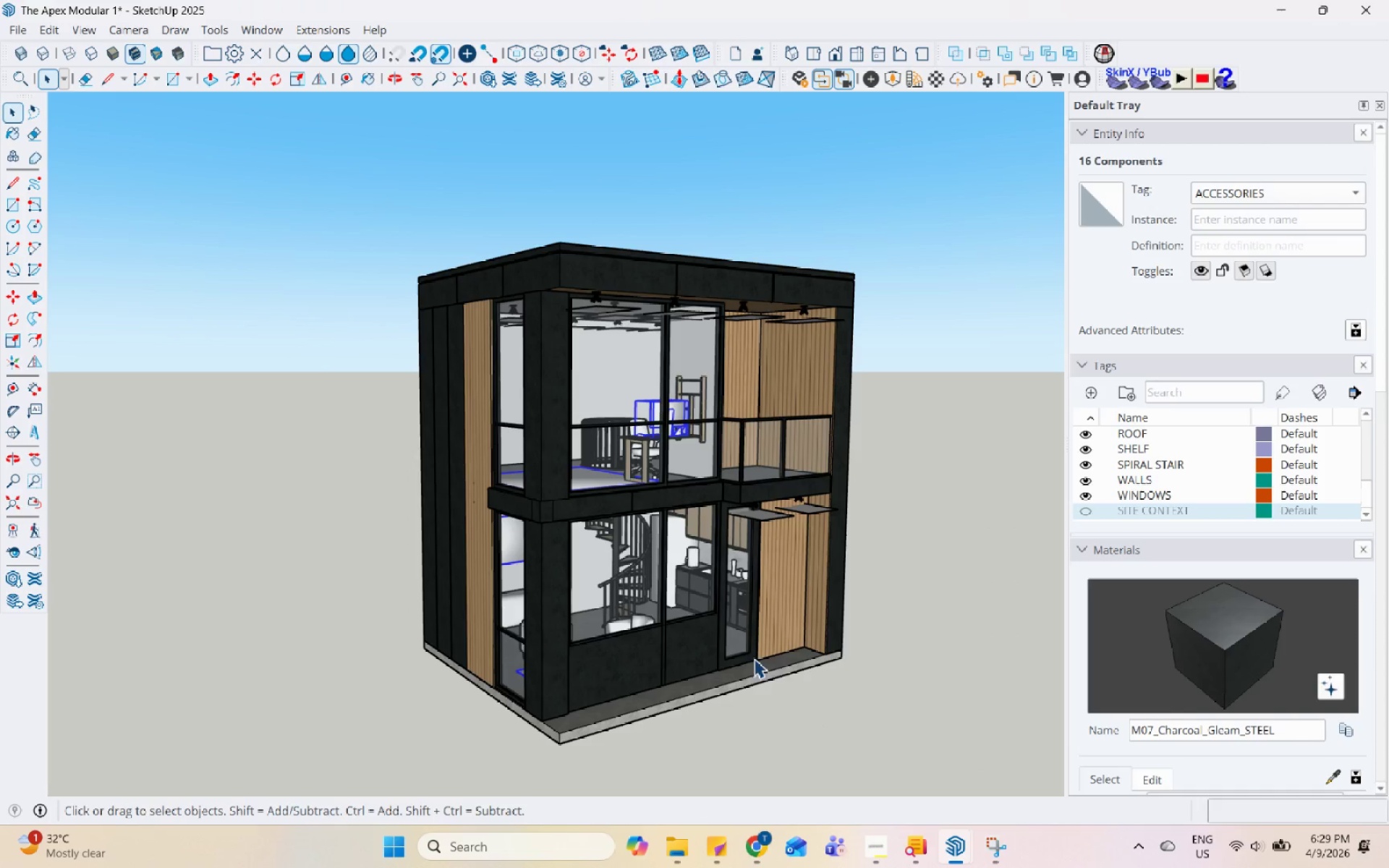 
left_click([858, 663])
 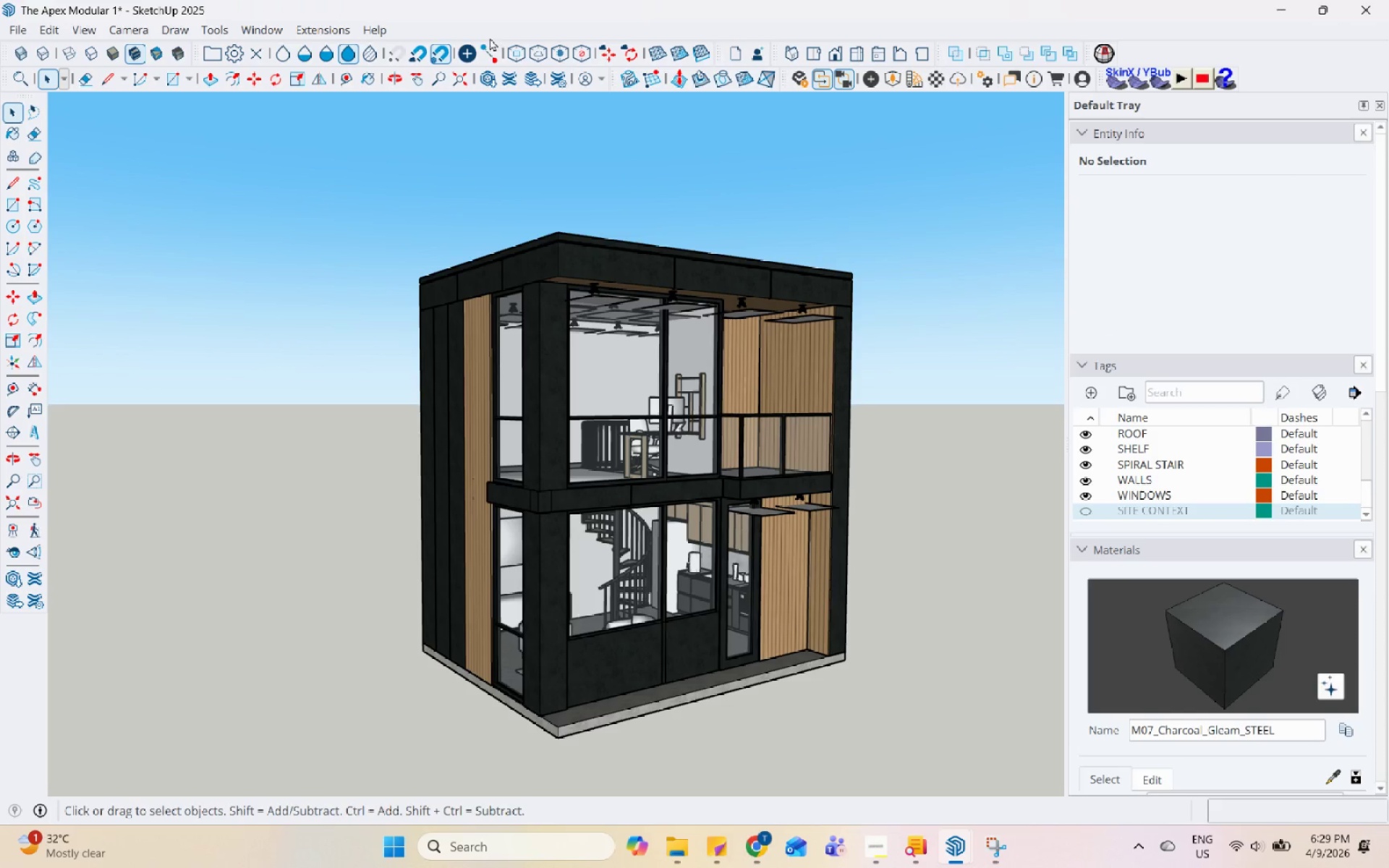 
wait(5.58)
 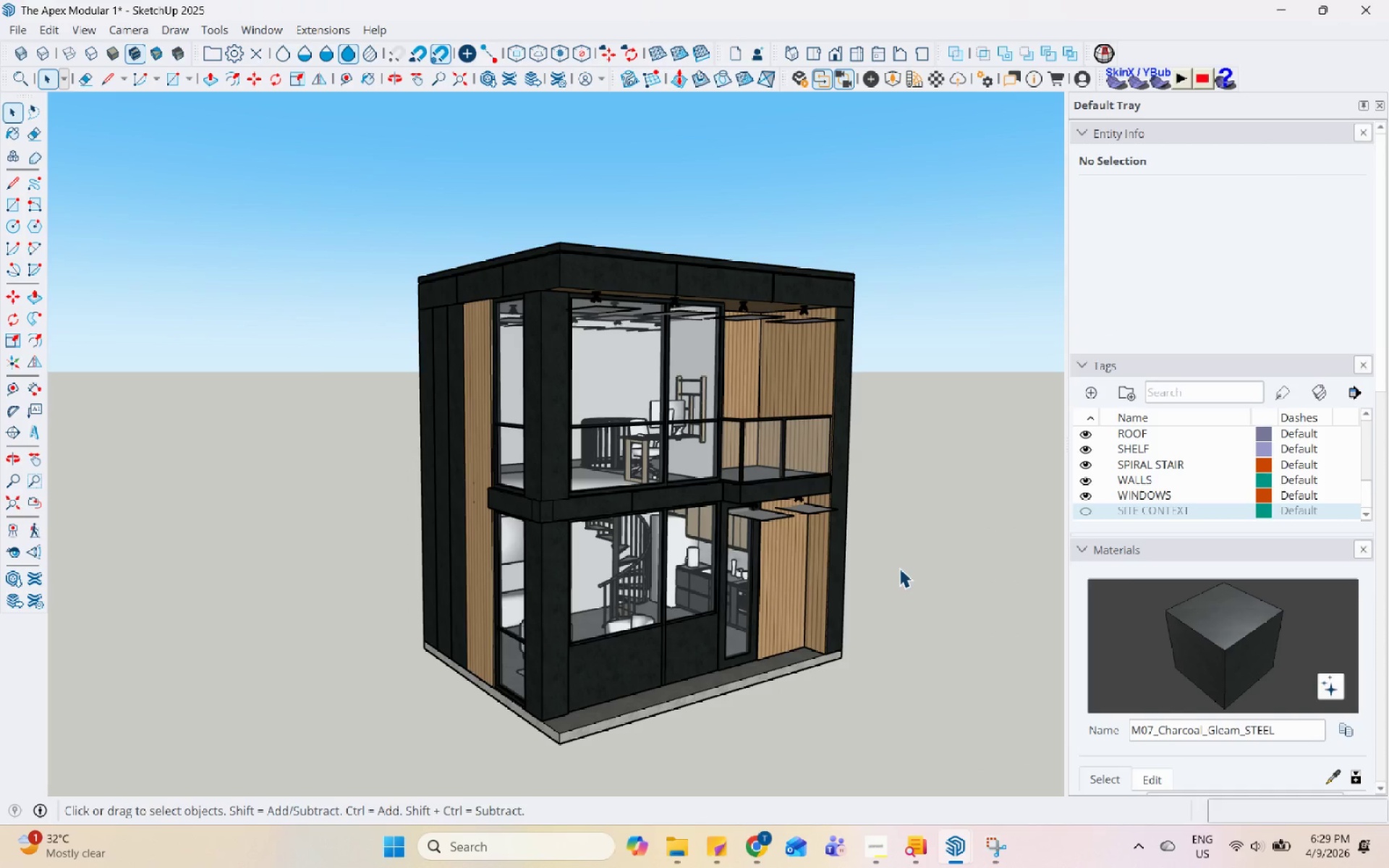 
double_click([128, 119])
 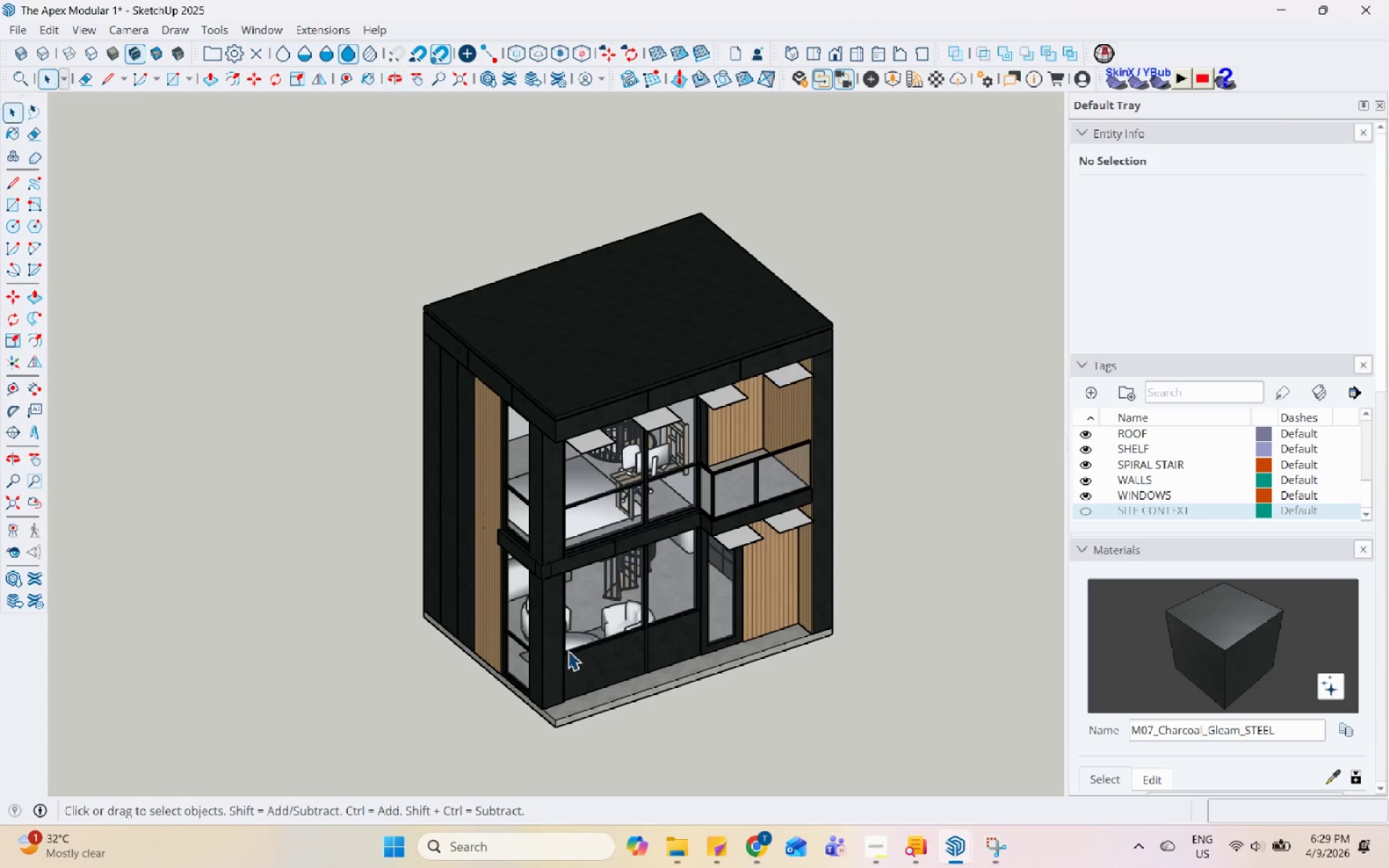 
scroll: coordinate [727, 443], scroll_direction: up, amount: 1.0
 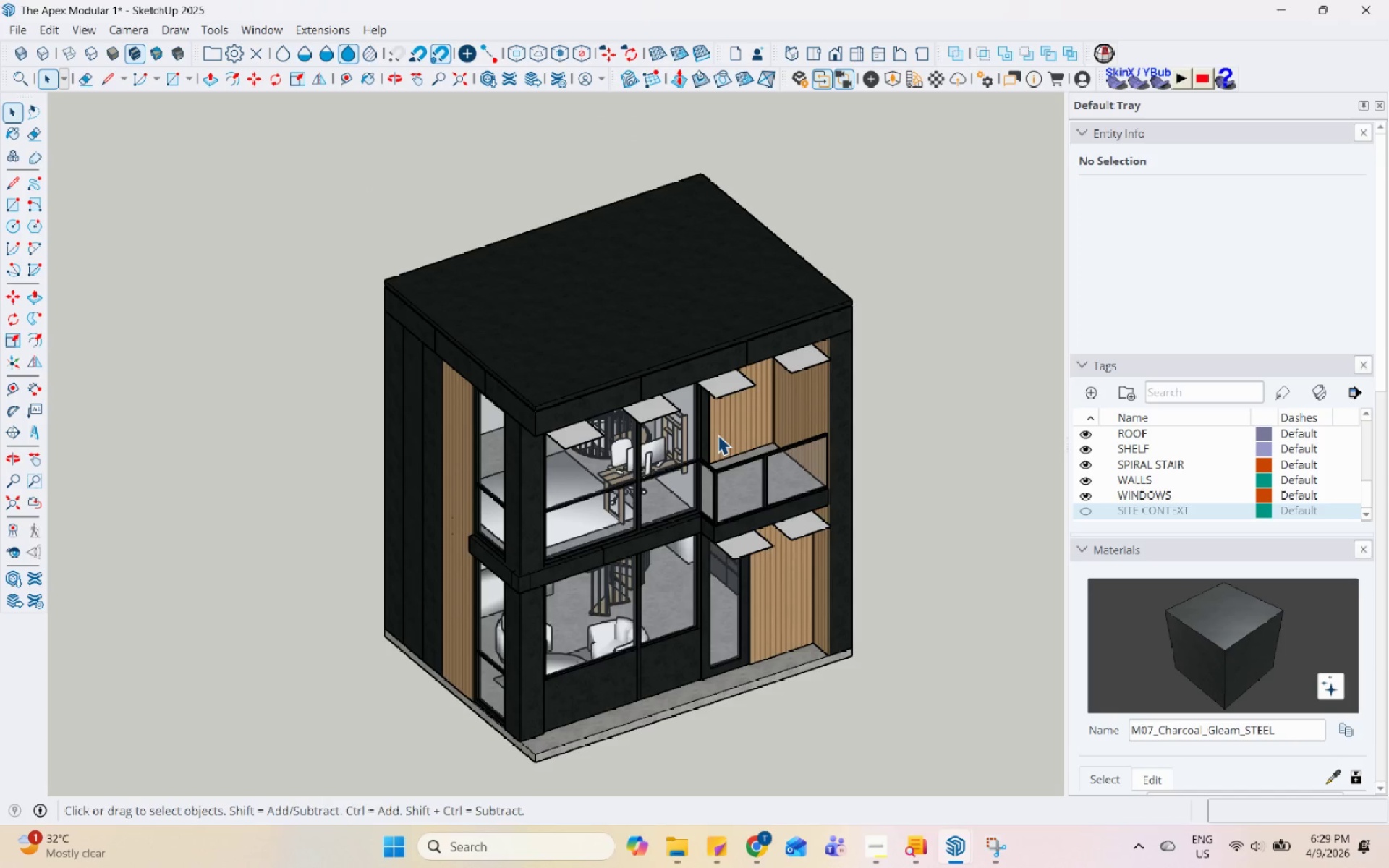 
key(Control+S)
 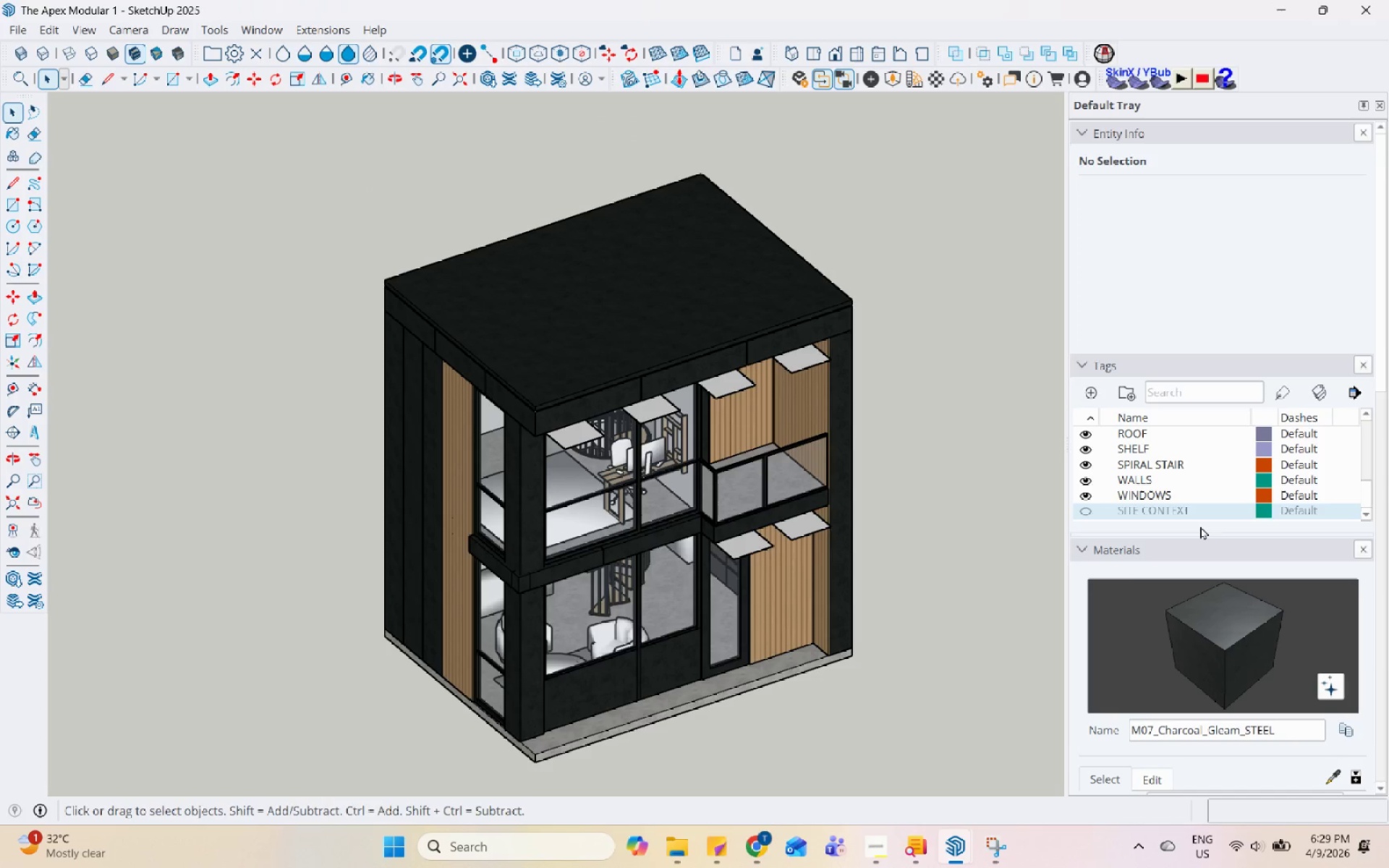 
scroll: coordinate [1137, 494], scroll_direction: down, amount: 2.0
 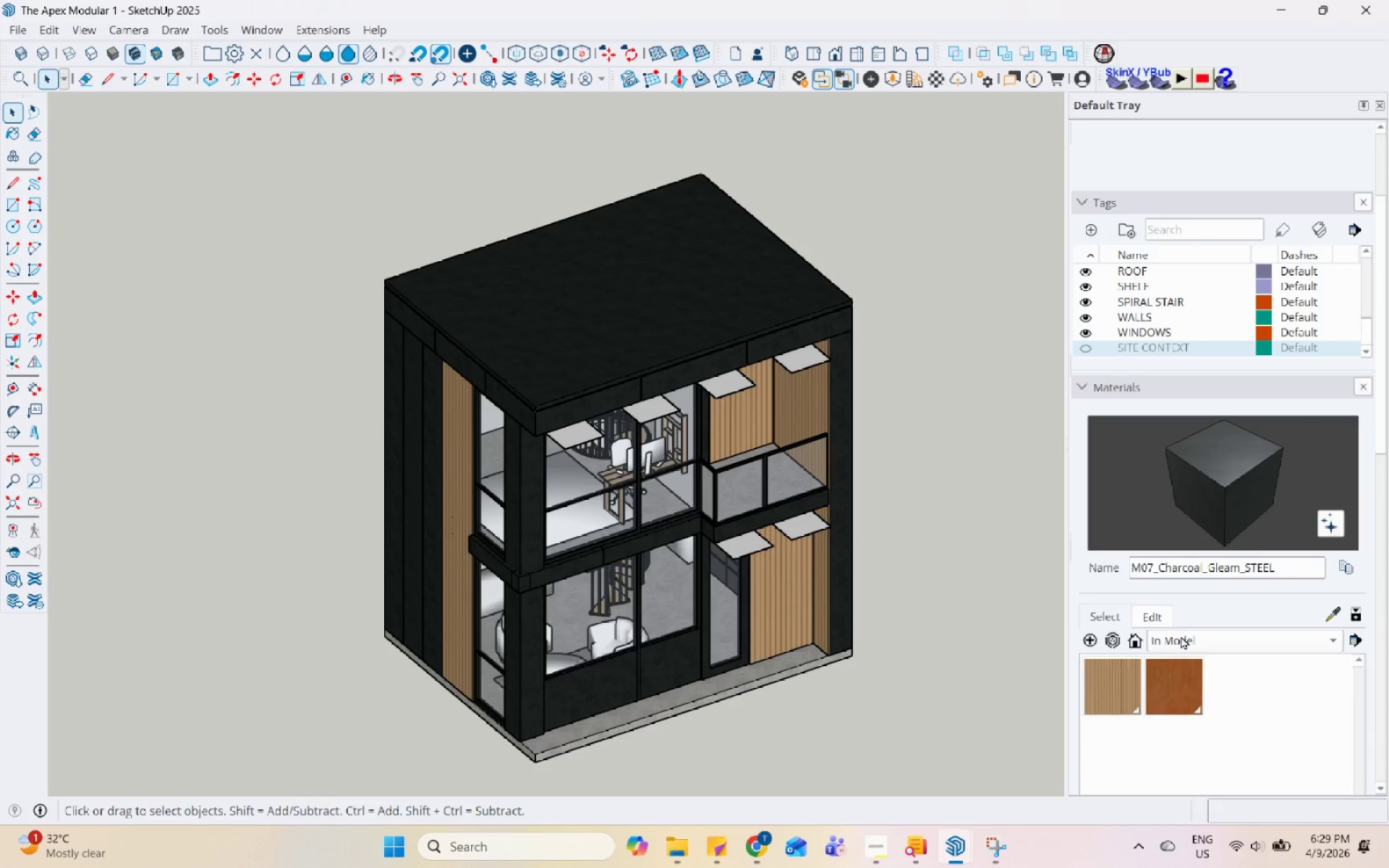 
scroll: coordinate [1200, 721], scroll_direction: up, amount: 15.0
 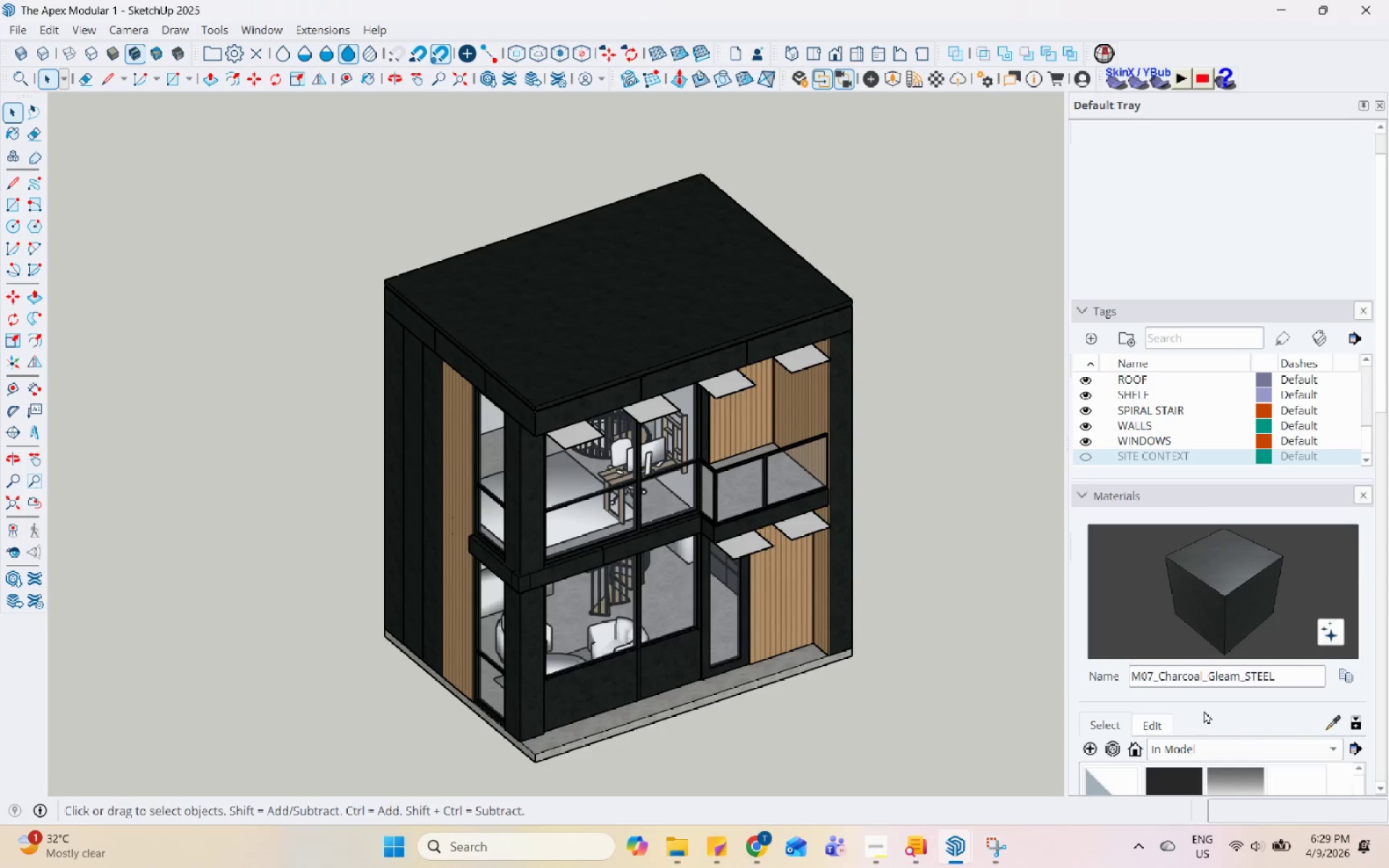 
scroll: coordinate [1242, 718], scroll_direction: down, amount: 13.0
 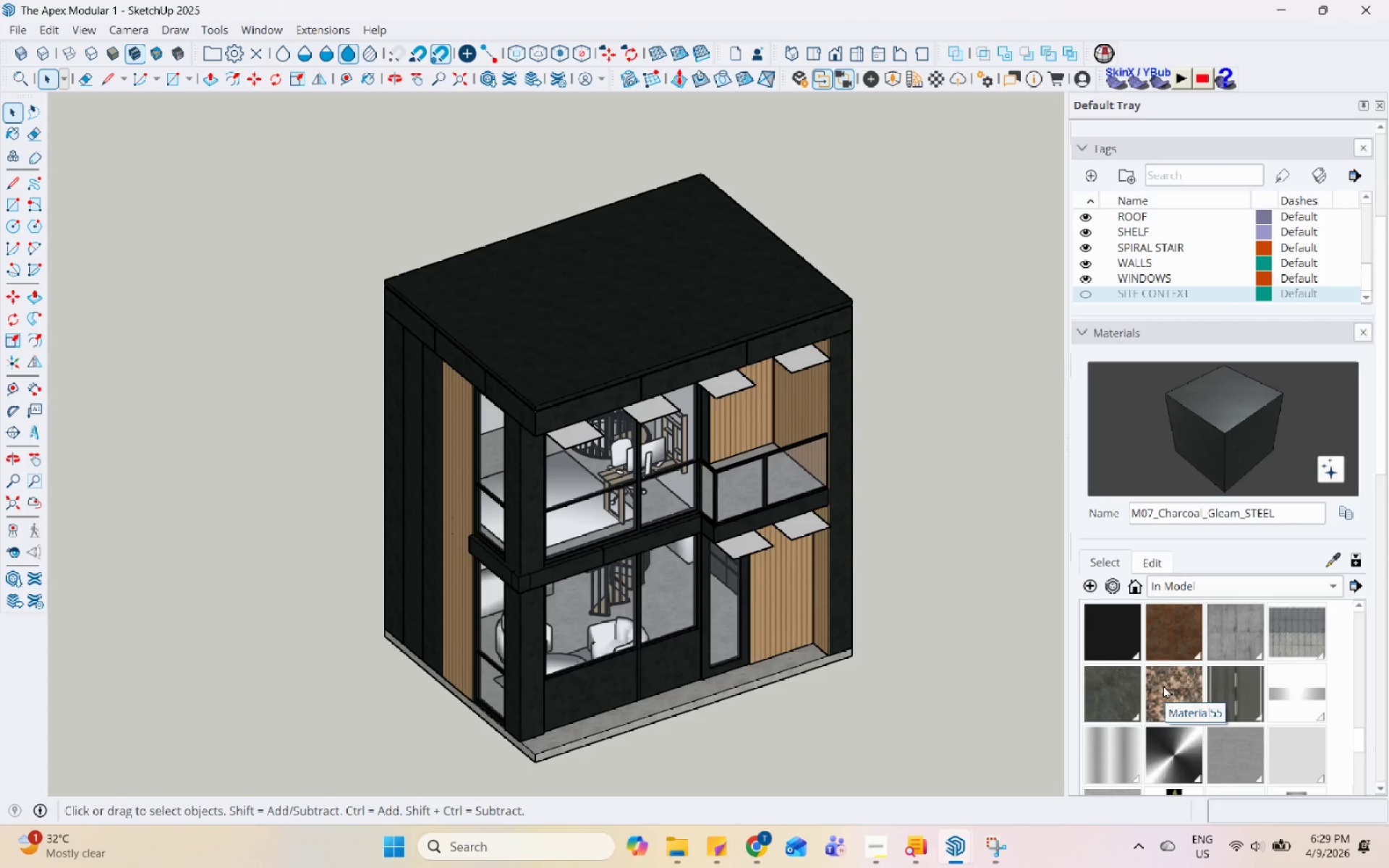 
left_click([1163, 685])
 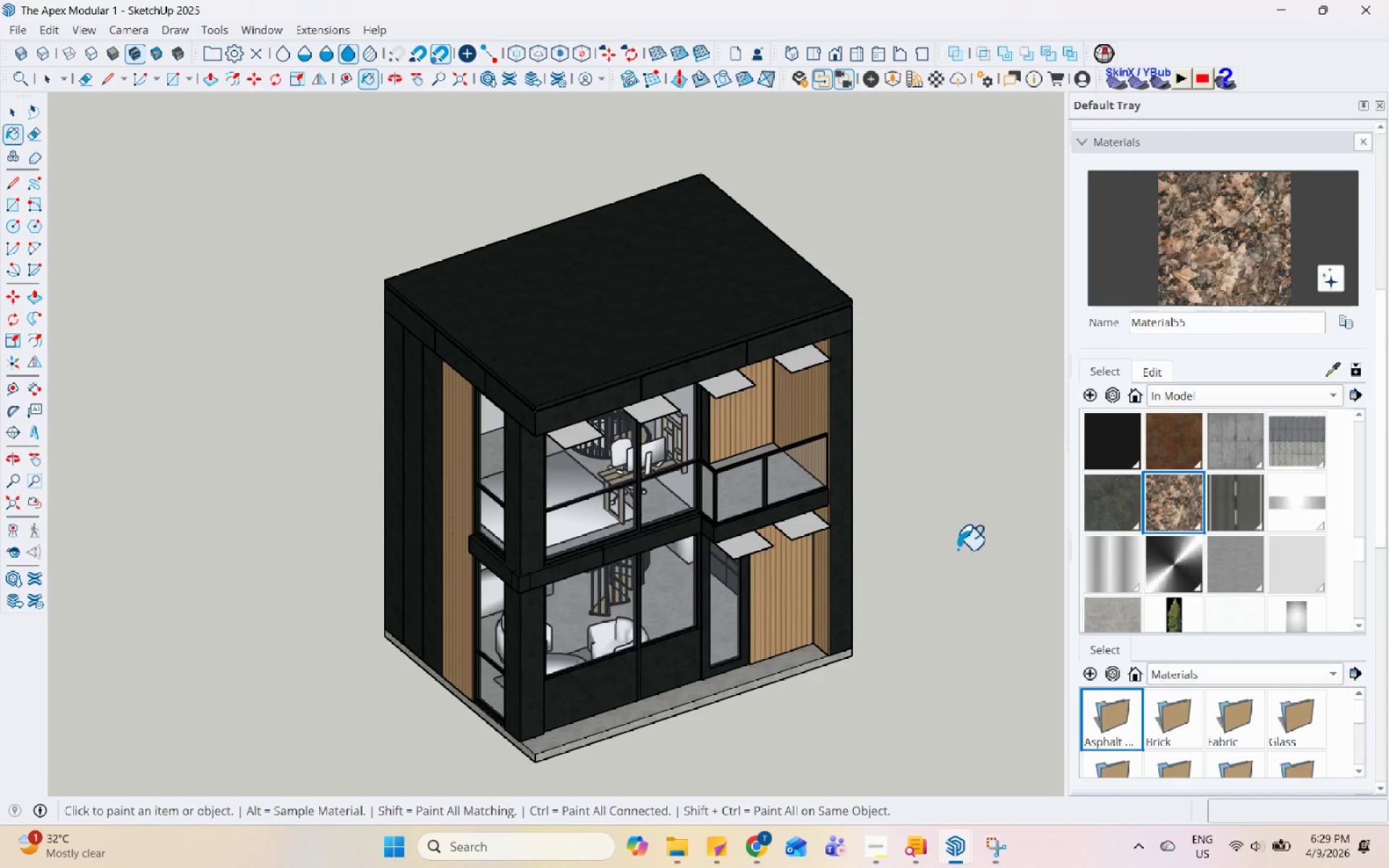 
wait(6.42)
 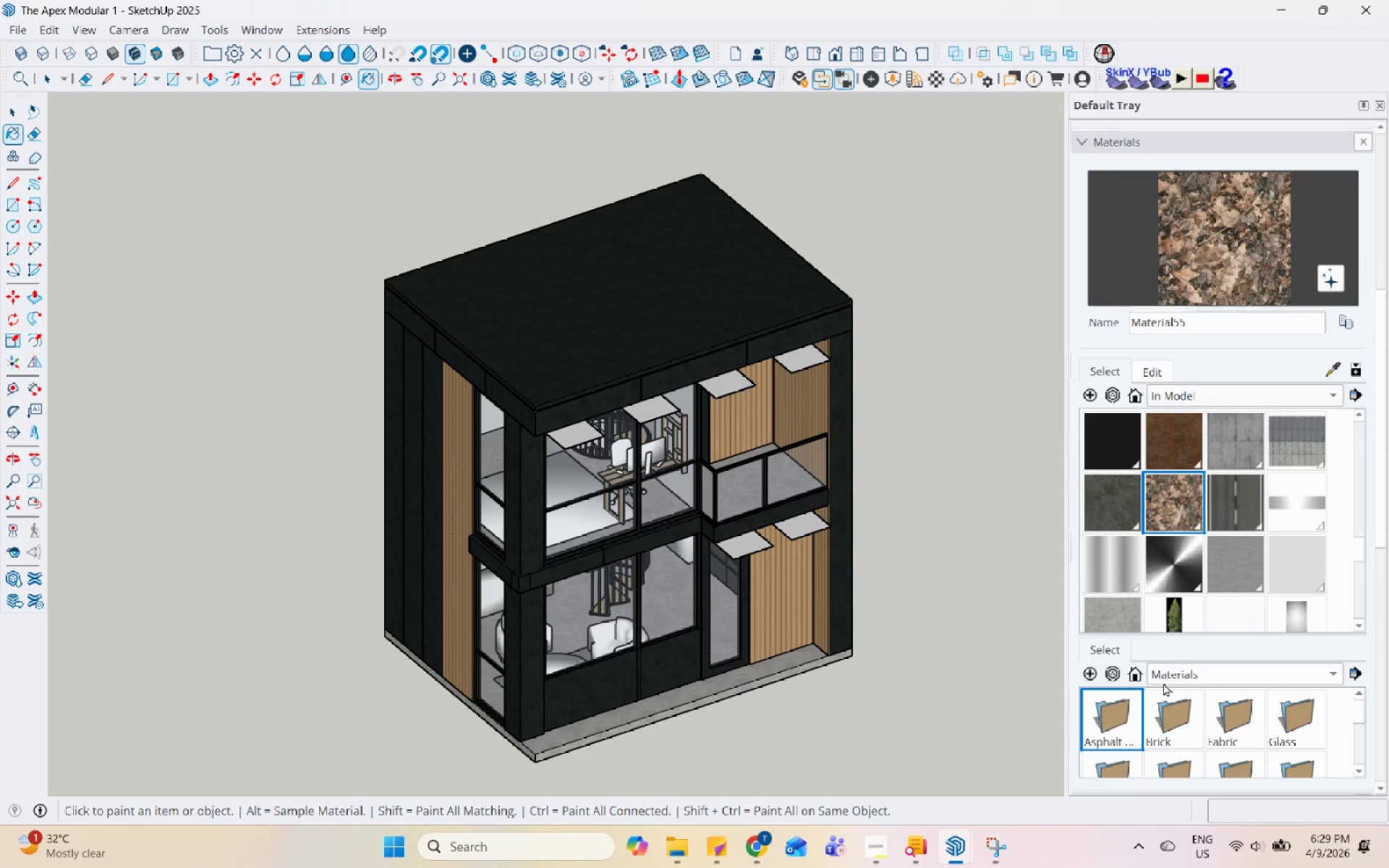 
double_click([295, 232])
 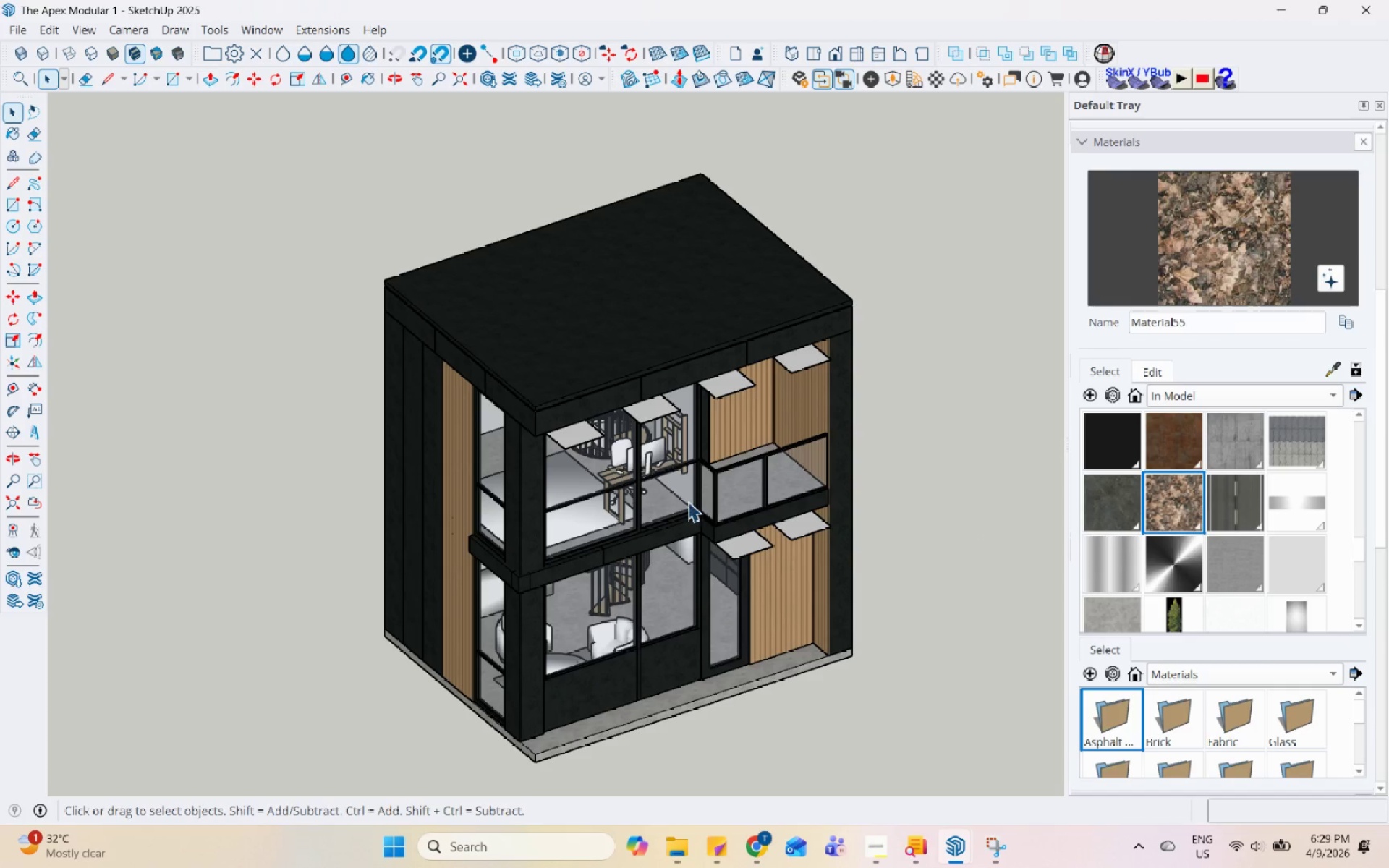 
scroll: coordinate [1266, 326], scroll_direction: up, amount: 6.0
 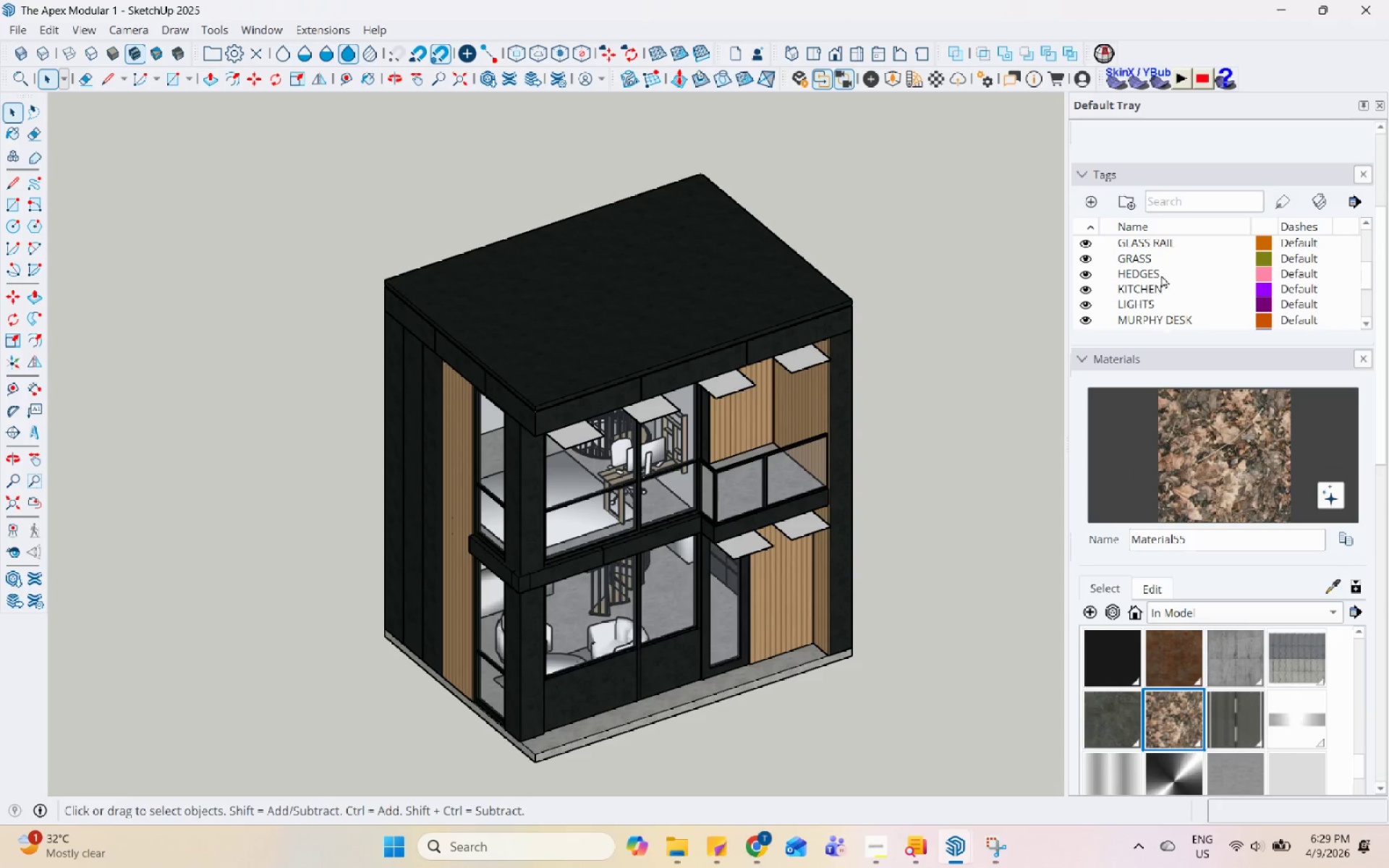 
scroll: coordinate [1161, 269], scroll_direction: down, amount: 1.0
 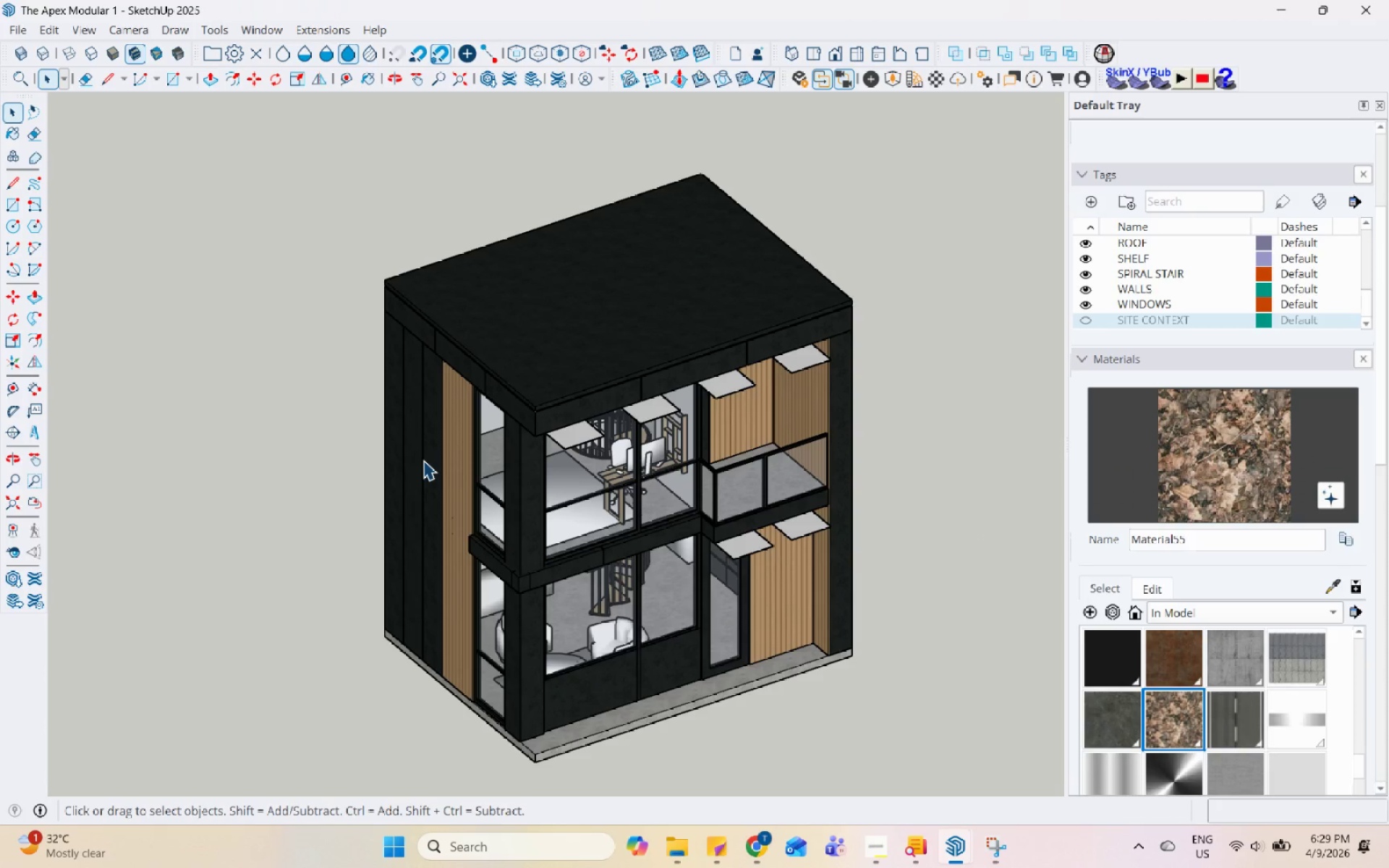 
scroll: coordinate [803, 307], scroll_direction: none, amount: 0.0
 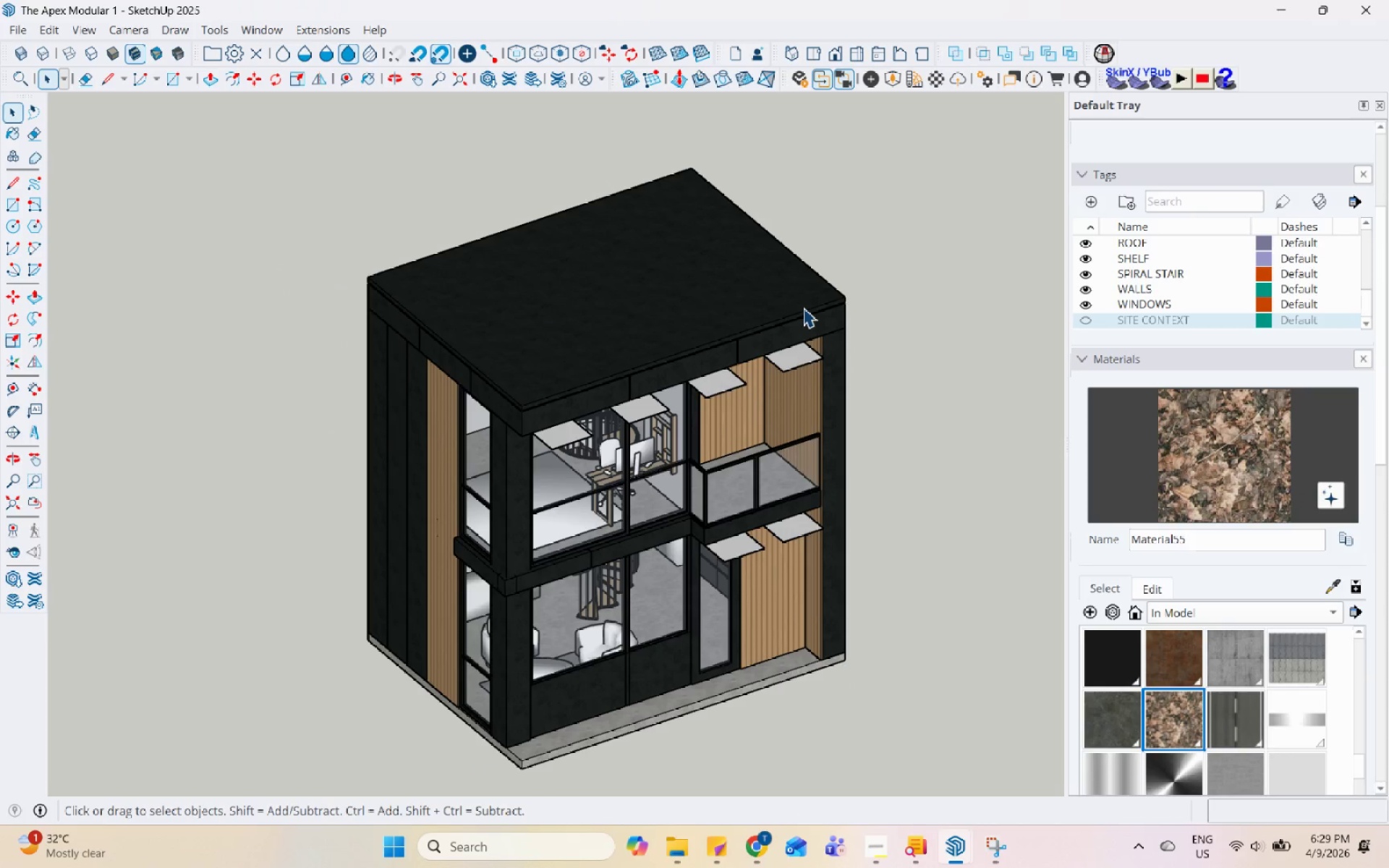 
key(Control+S)
 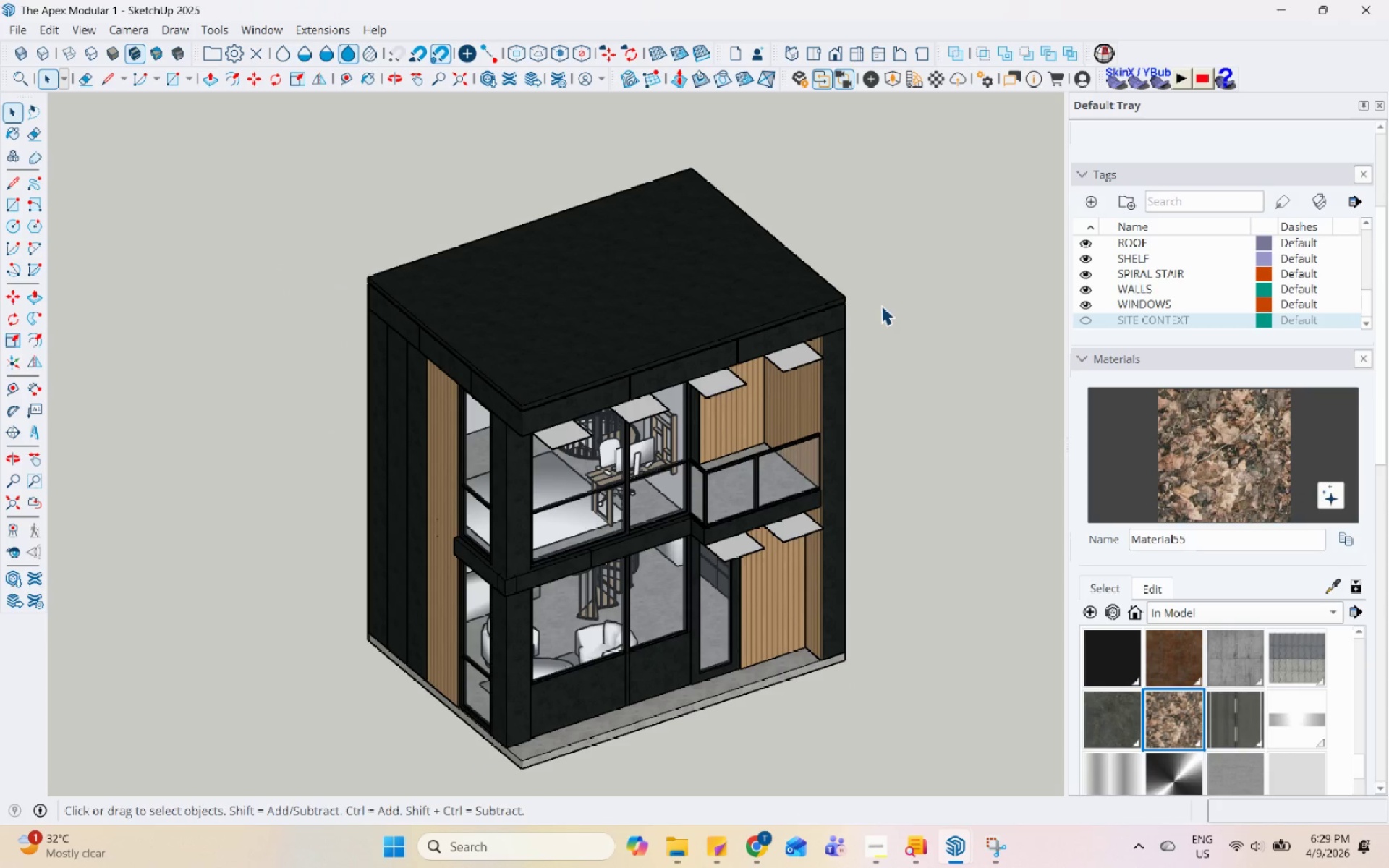 
left_click([888, 304])
 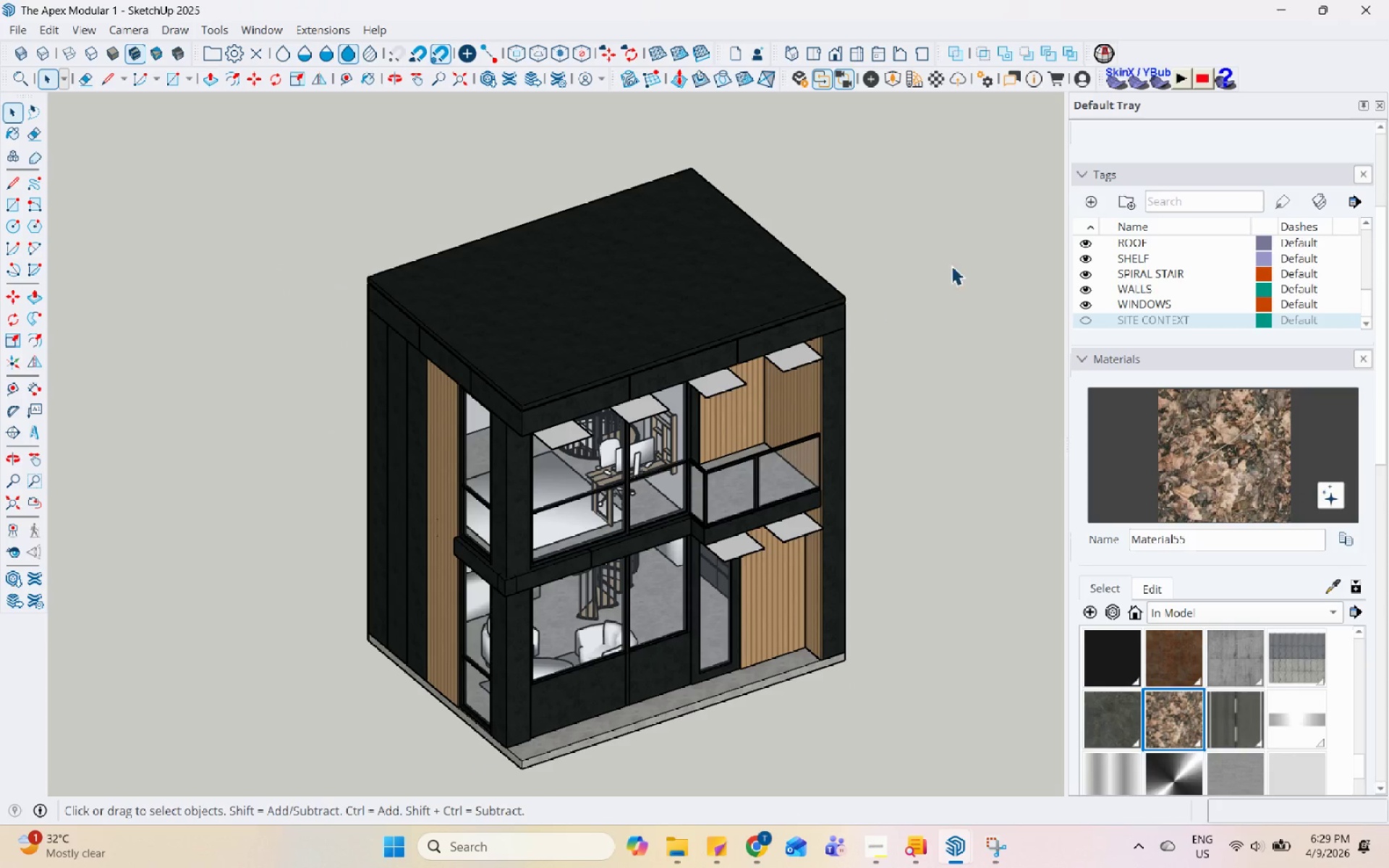 
mouse_move([1384, 26])
 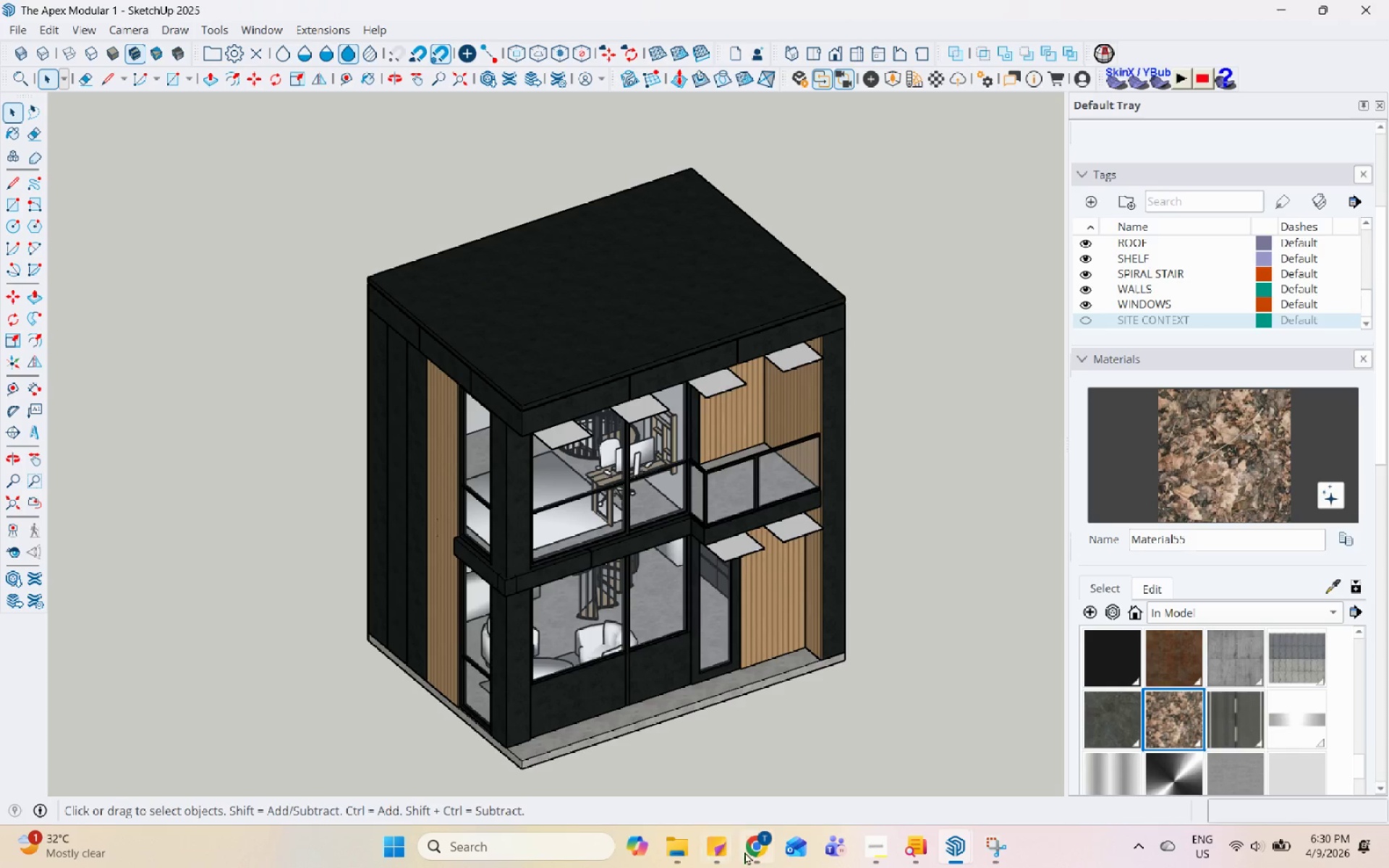 
left_click([756, 850])
 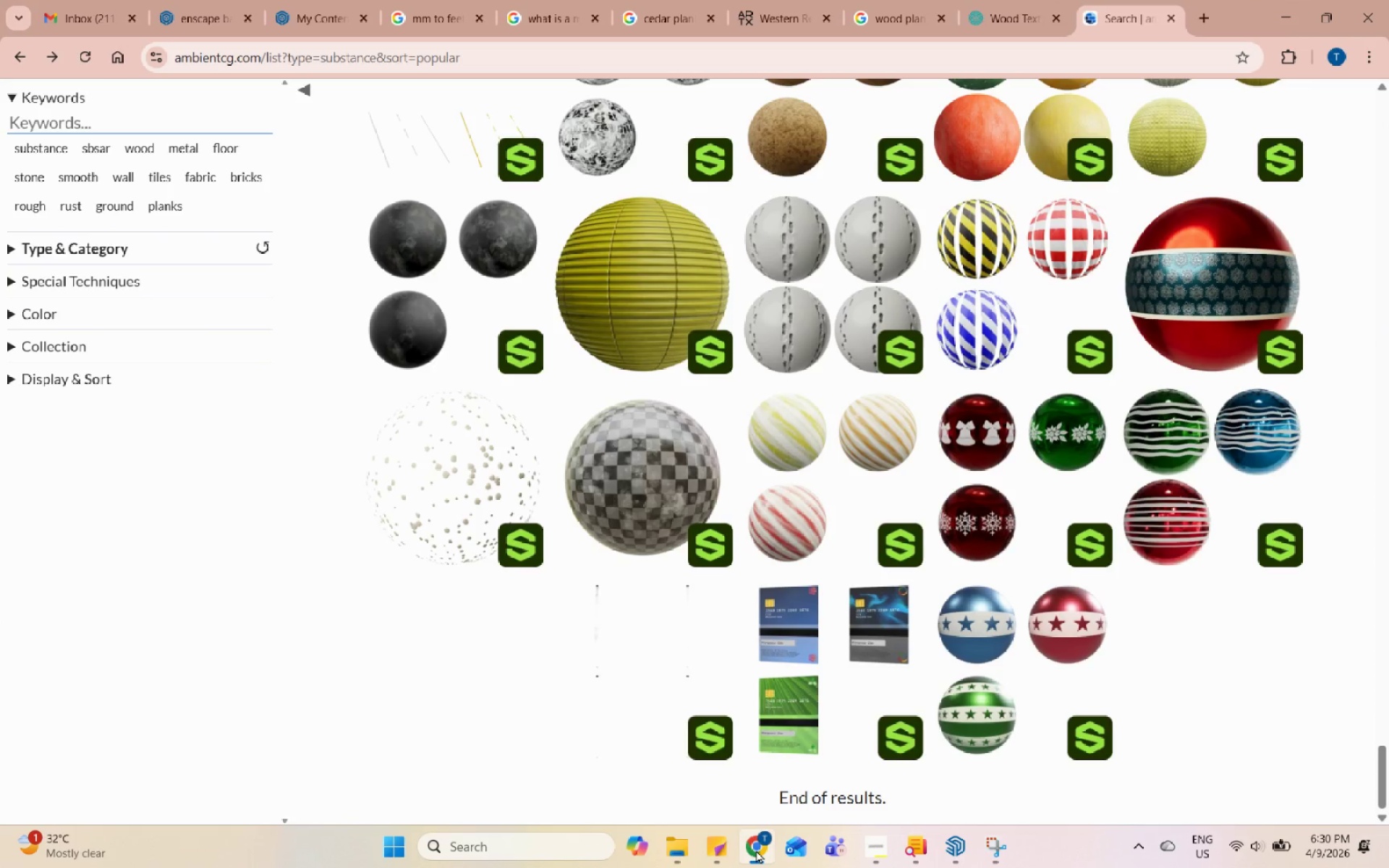 
left_click([756, 850])
 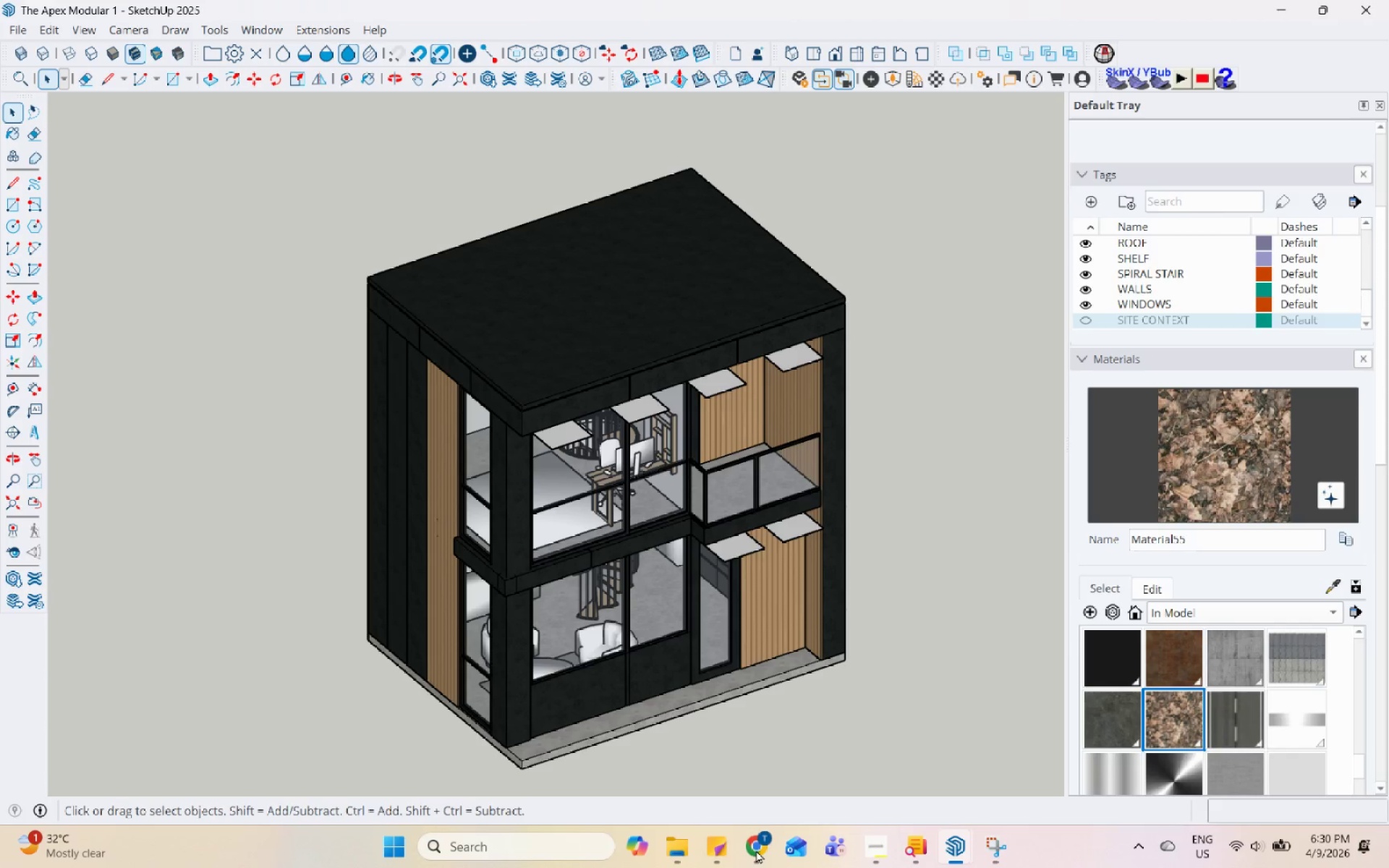 
left_click([756, 850])
 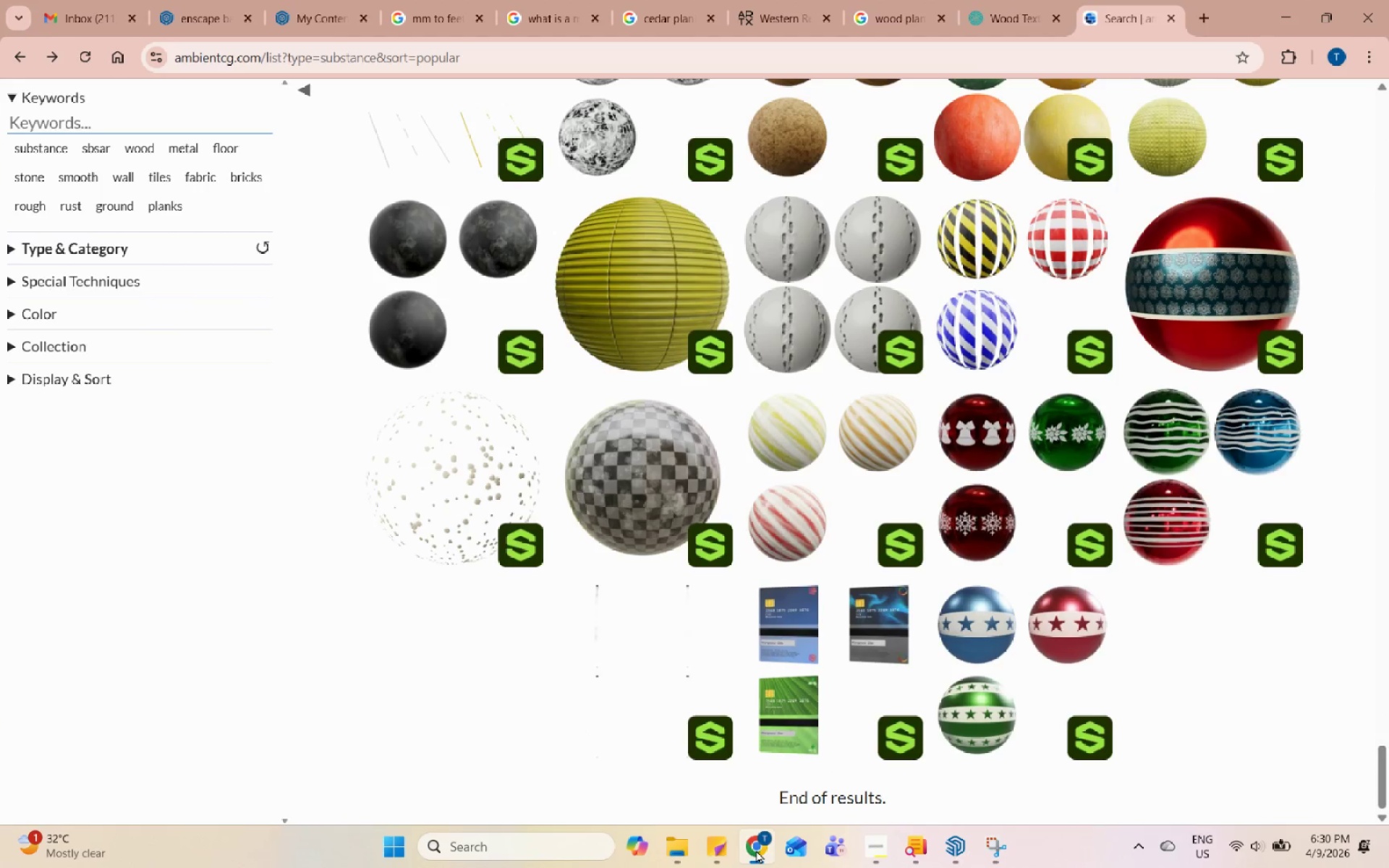 
left_click([756, 850])
 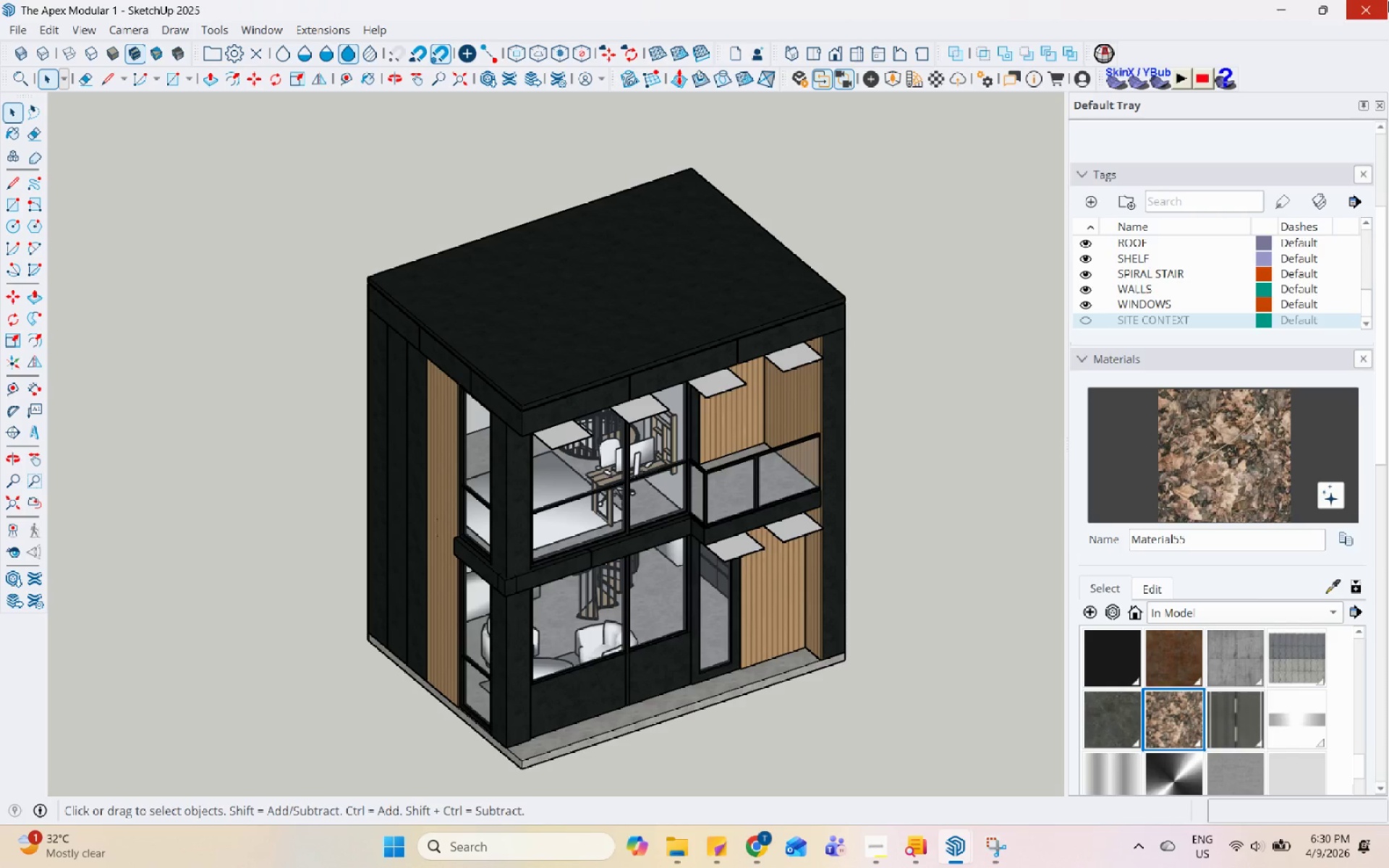 
left_click([1388, 0])
 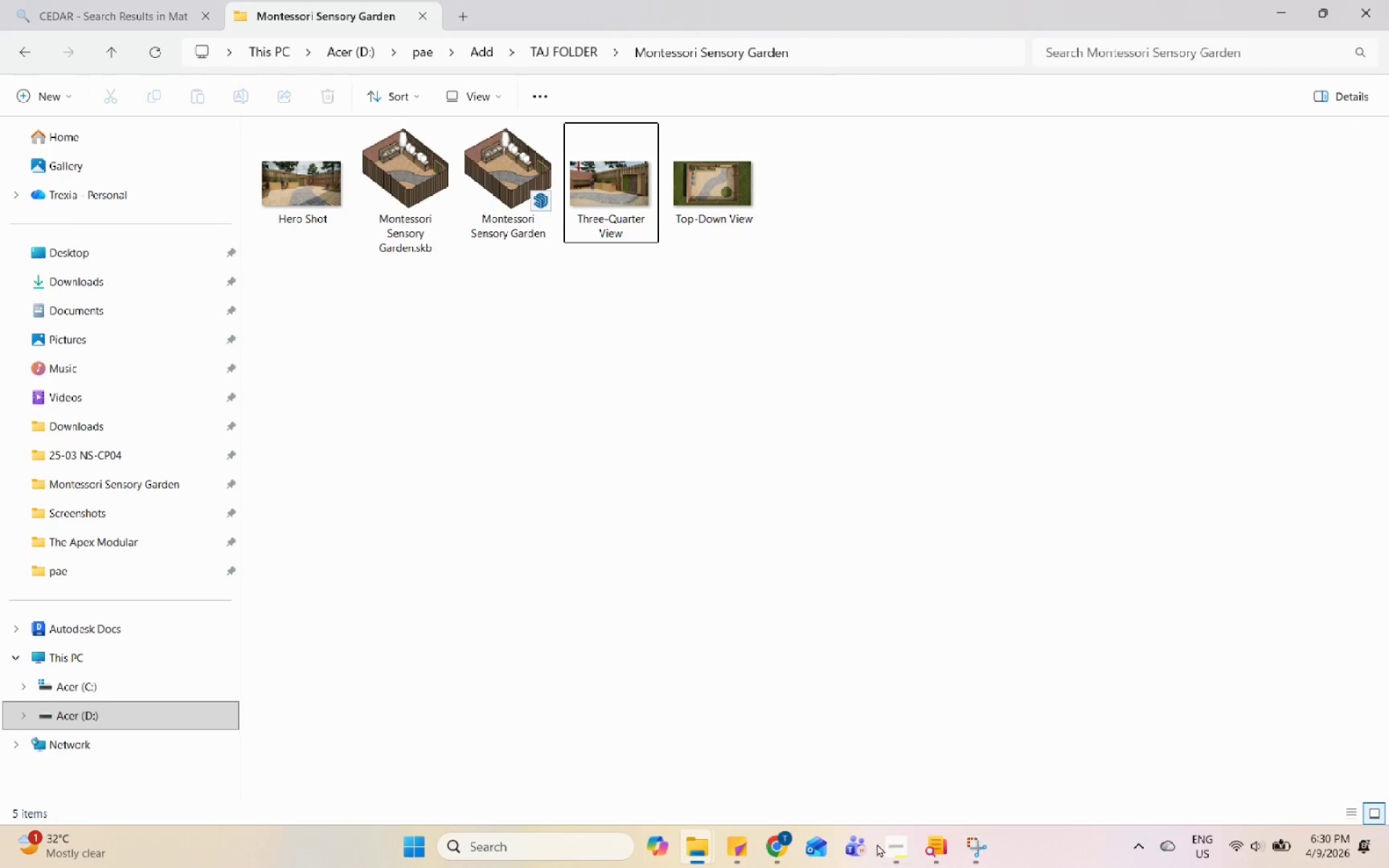 
left_click([773, 841])
 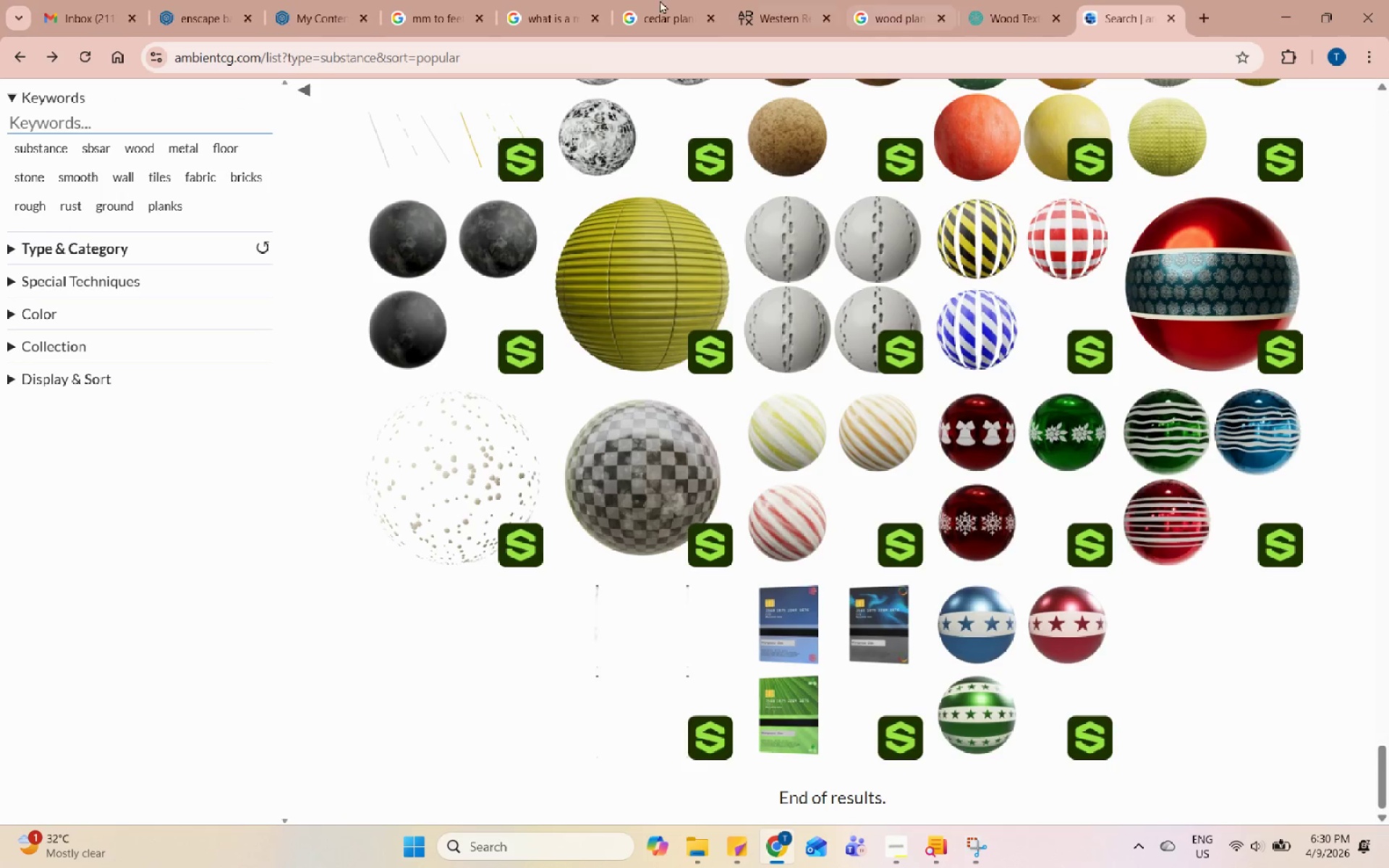 
left_click([213, 0])
 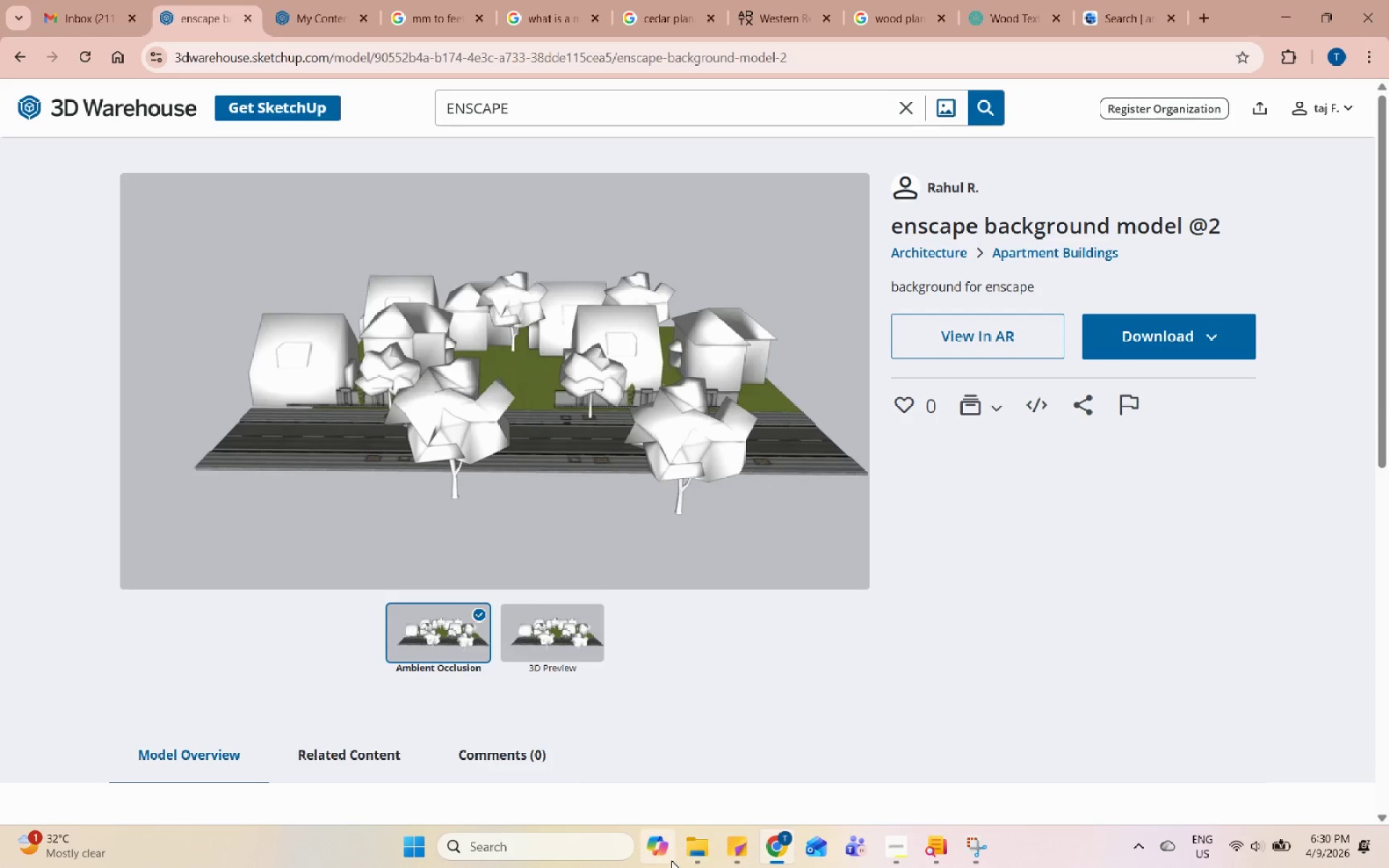 
left_click([688, 854])
 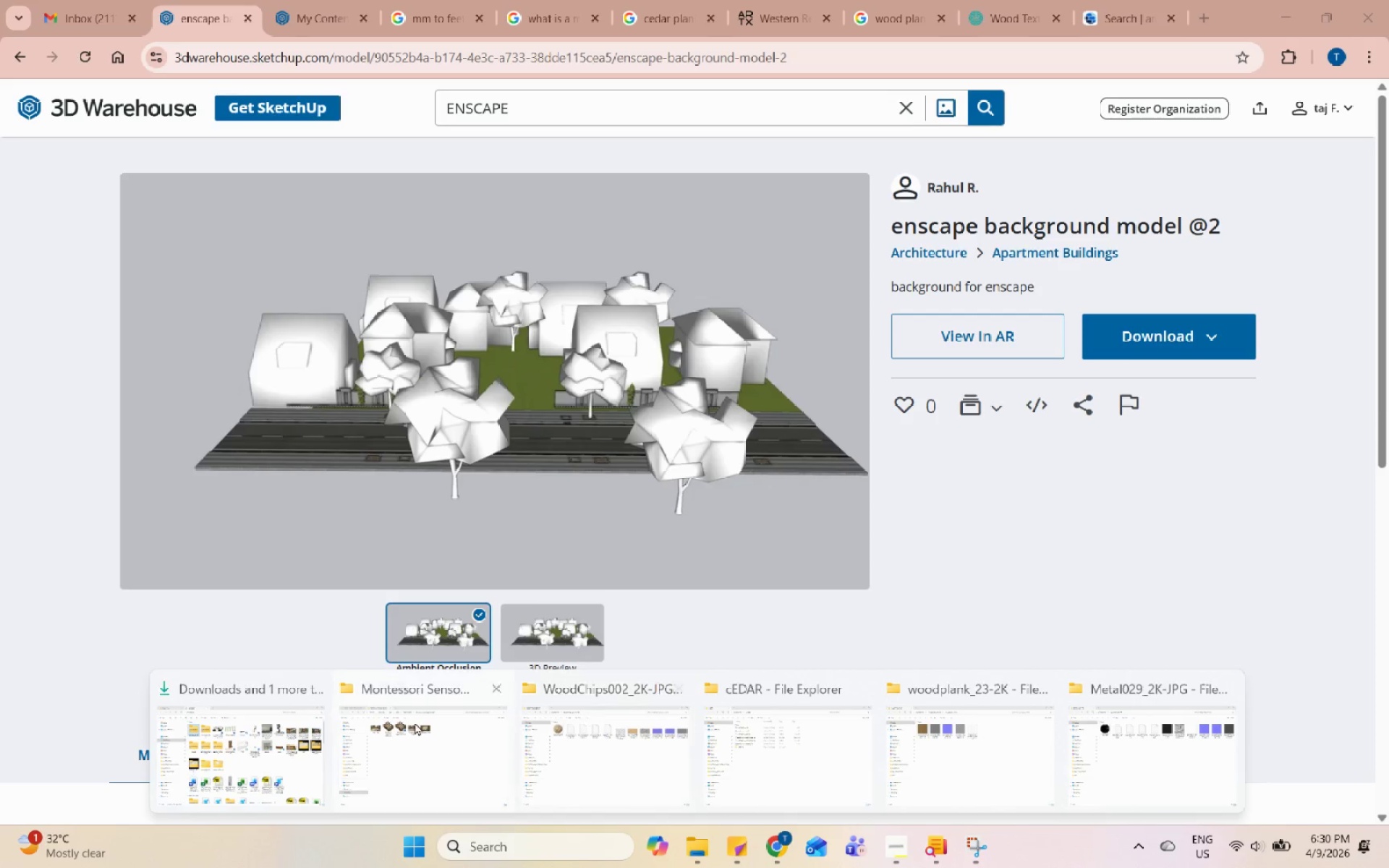 
left_click([395, 738])
 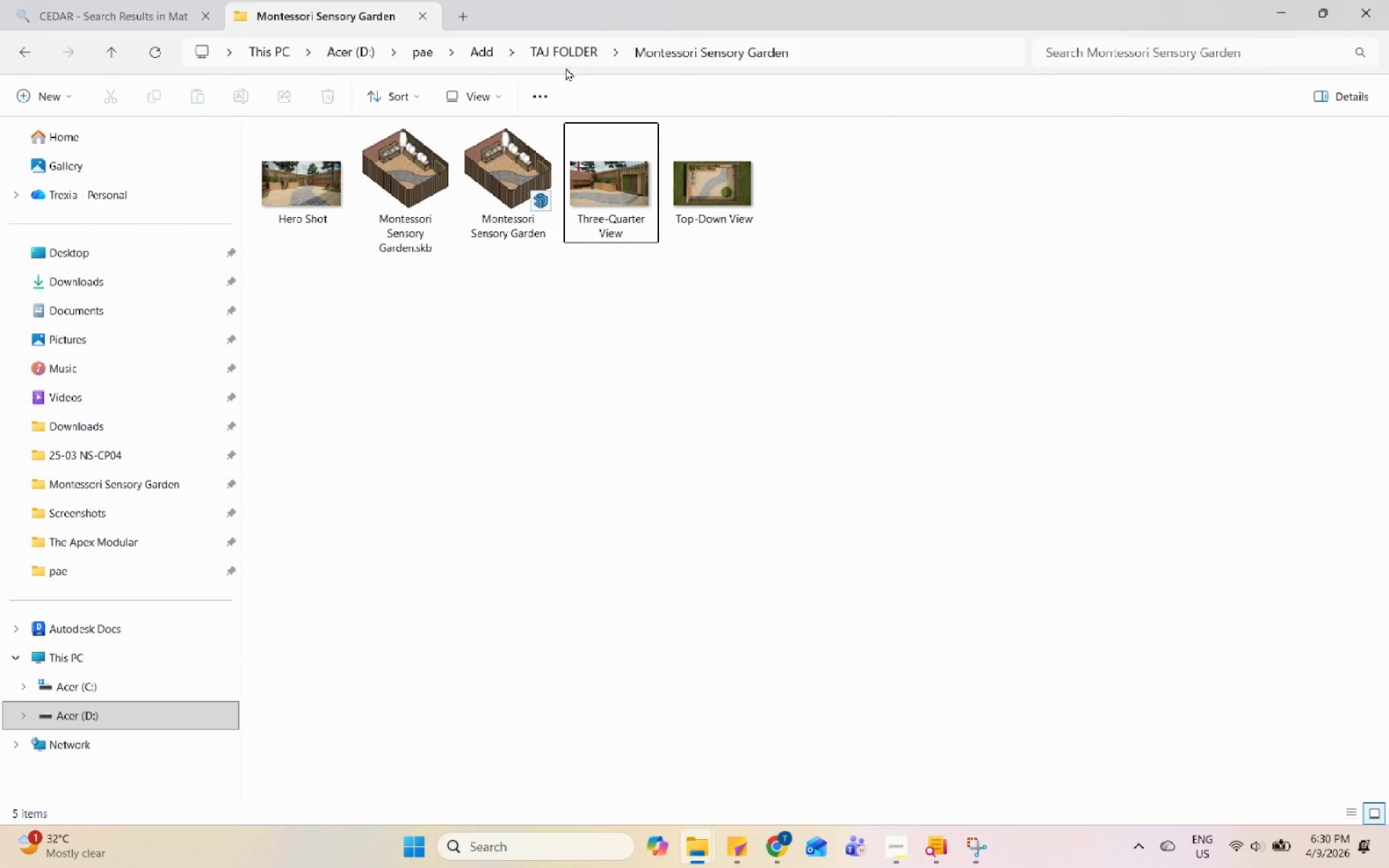 
left_click([566, 48])
 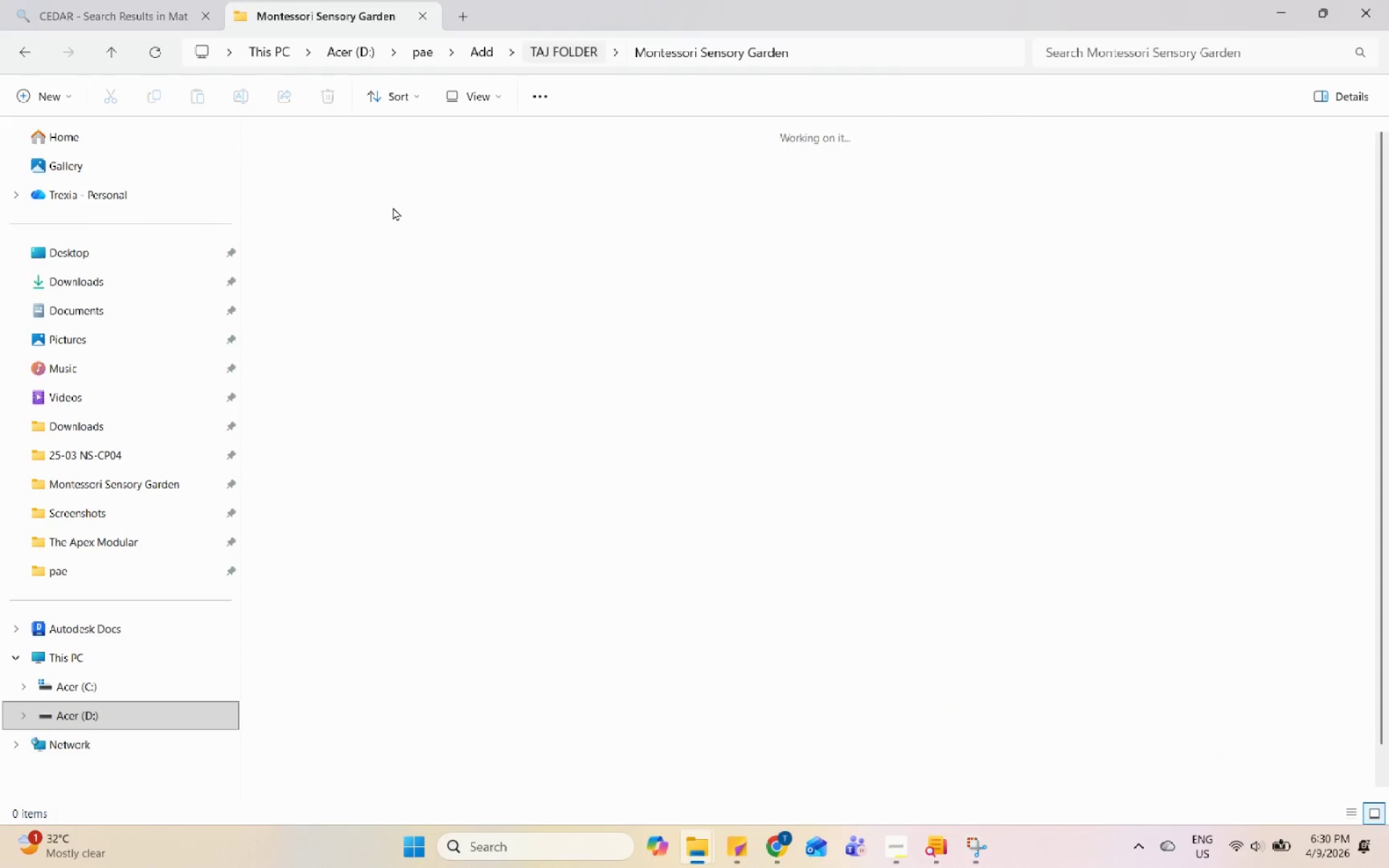 
scroll: coordinate [323, 244], scroll_direction: up, amount: 6.0
 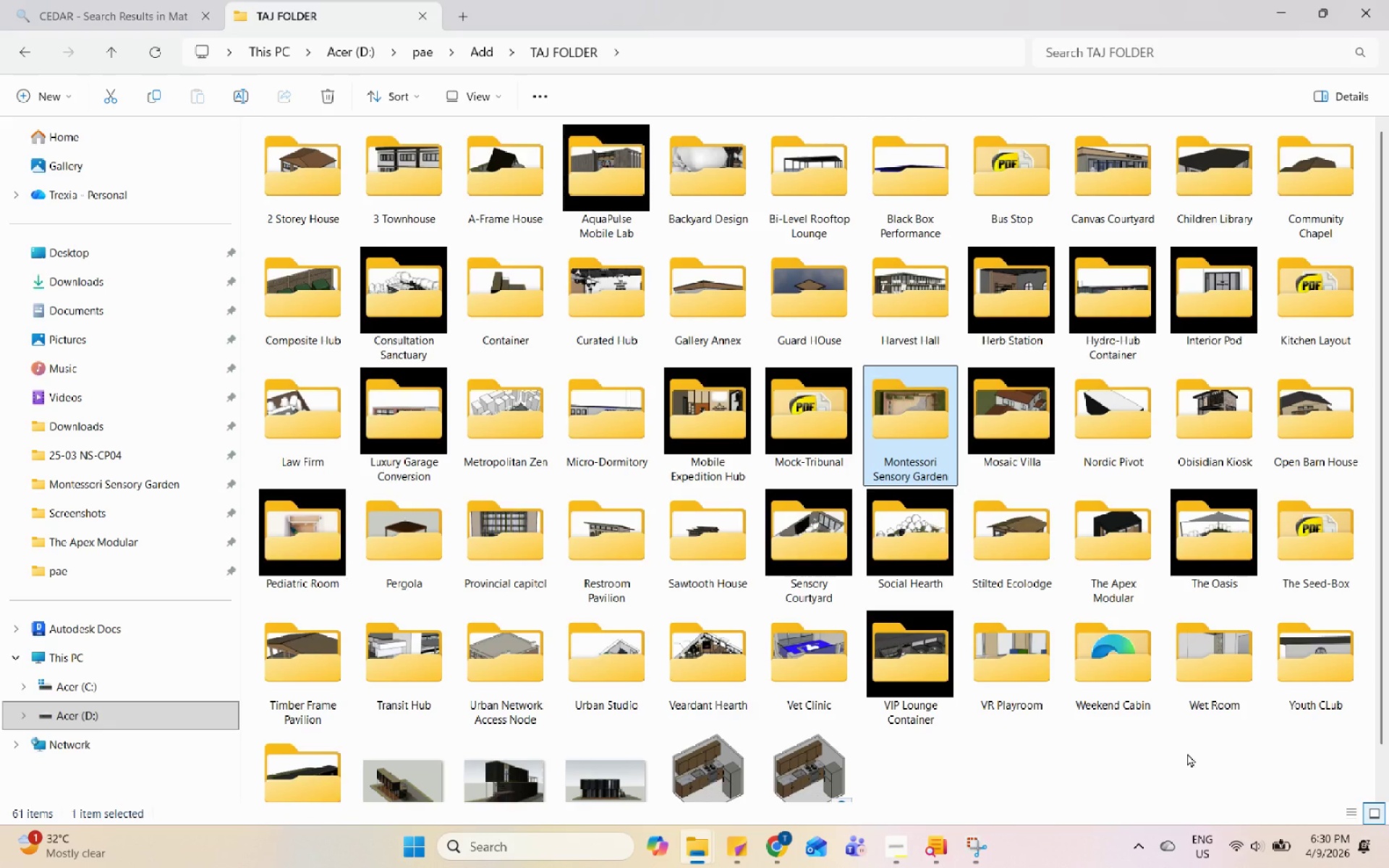 
left_click([1095, 543])
 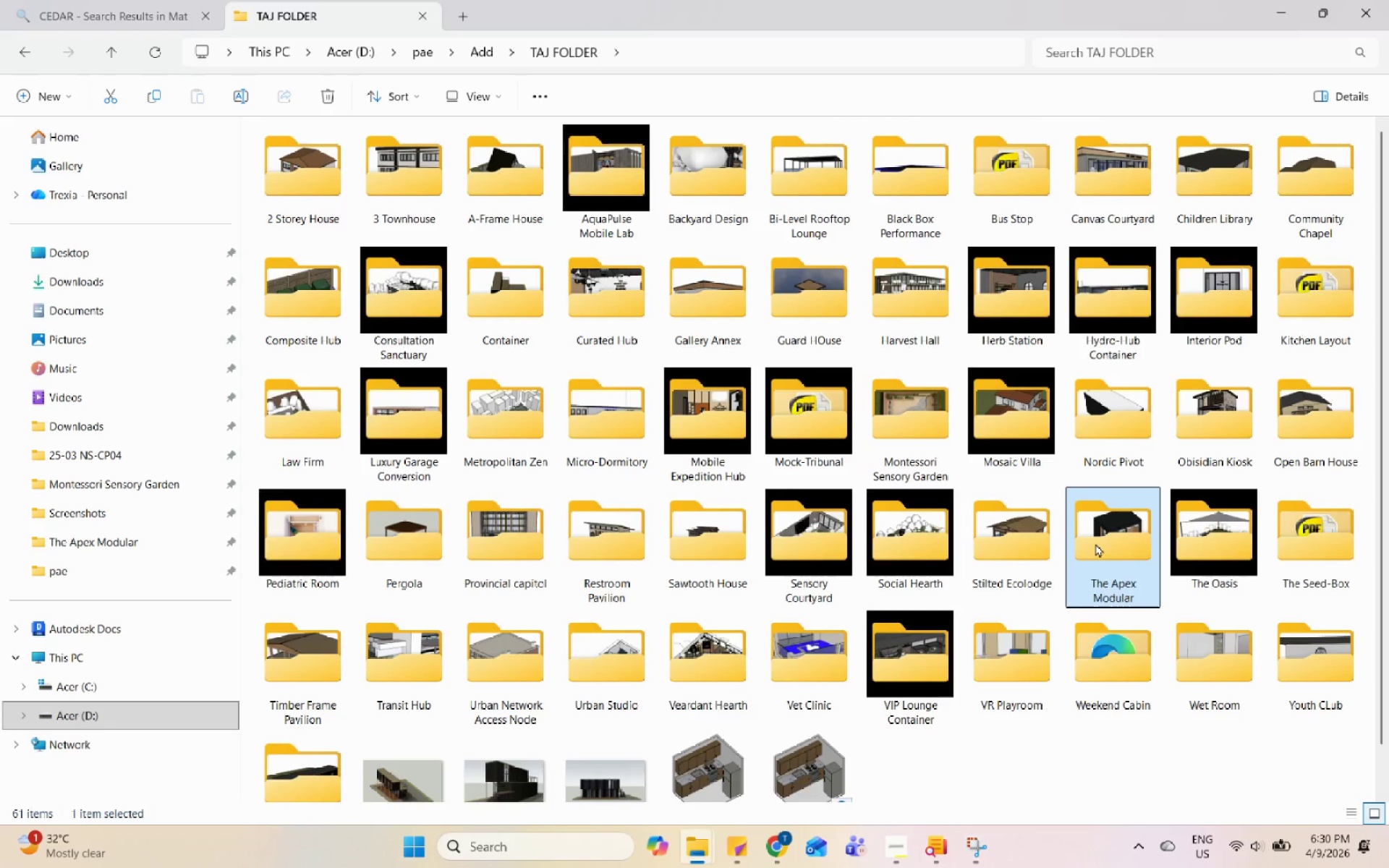 
left_click_drag(start_coordinate=[1095, 543], to_coordinate=[630, 184])
 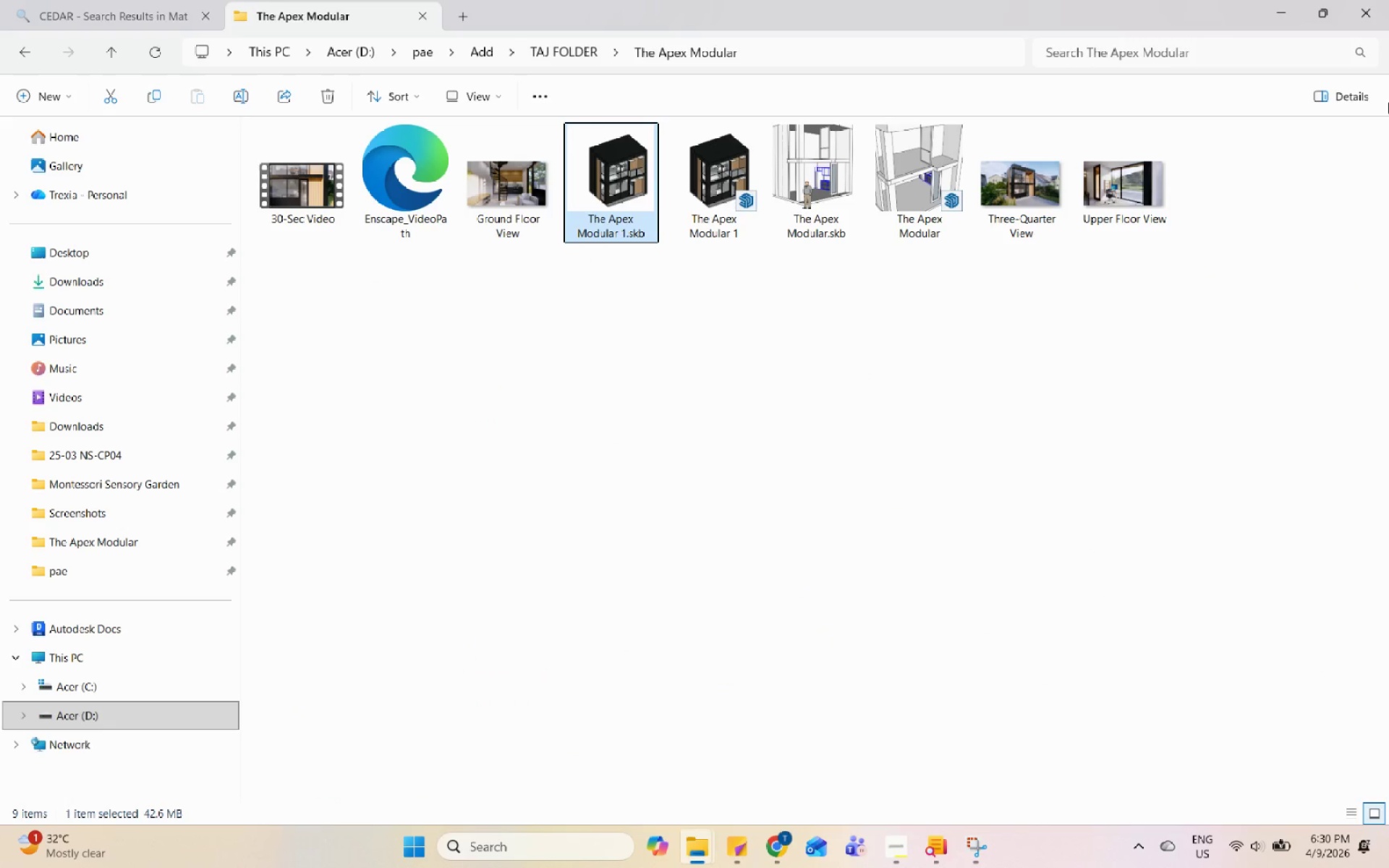 
left_click([630, 184])
 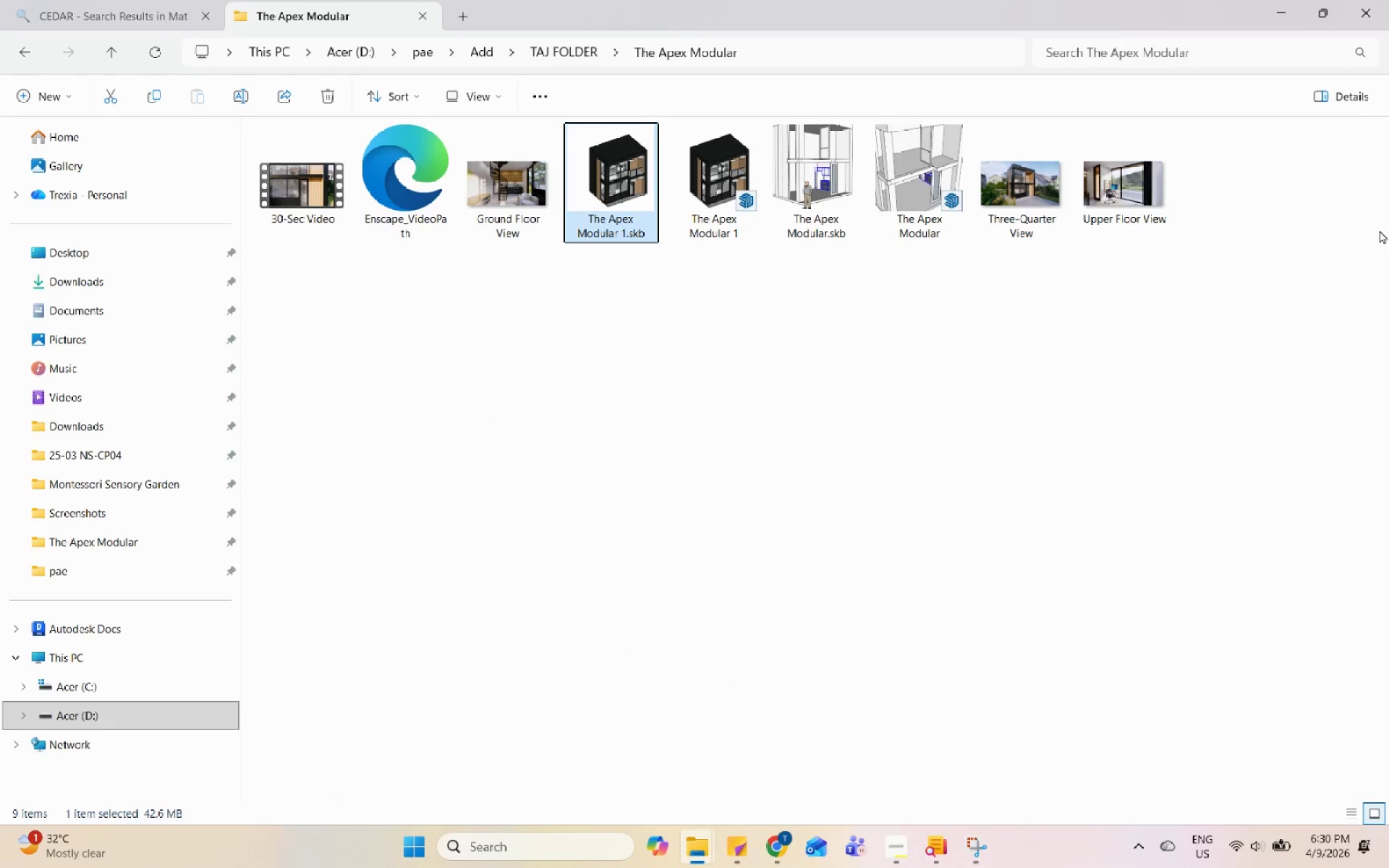 
left_click([1354, 88])
 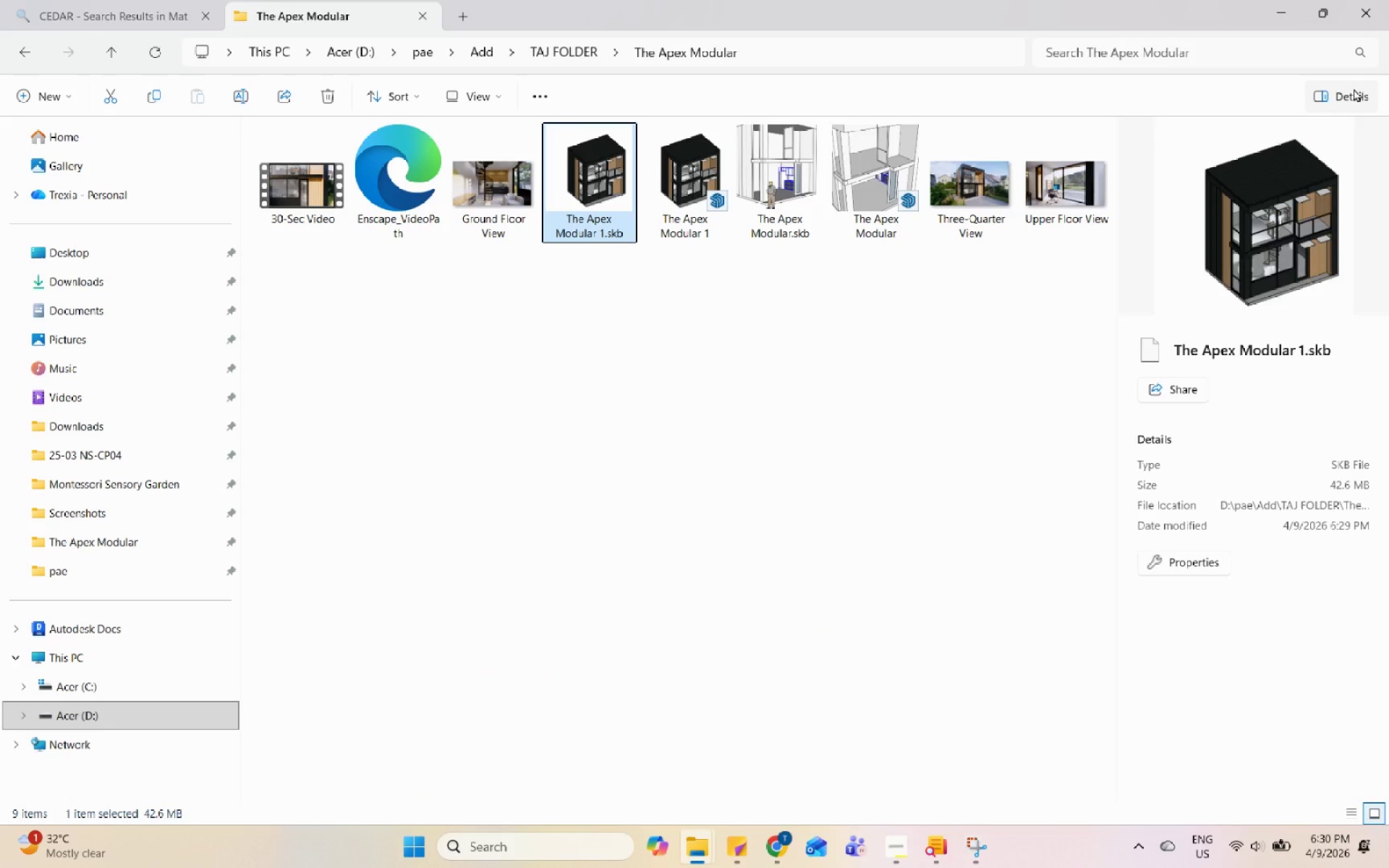 
left_click([728, 501])
 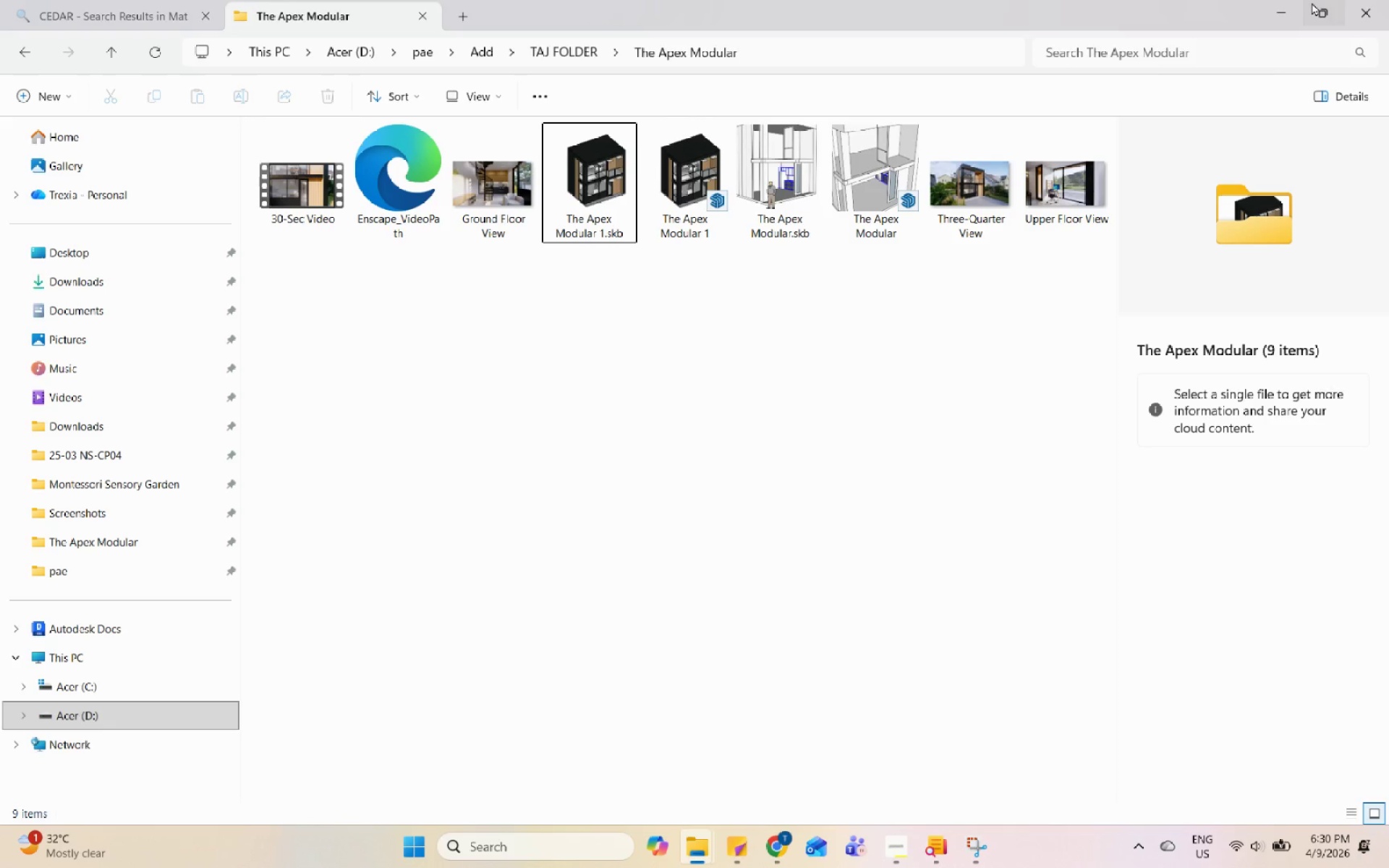 
left_click([1279, 2])
 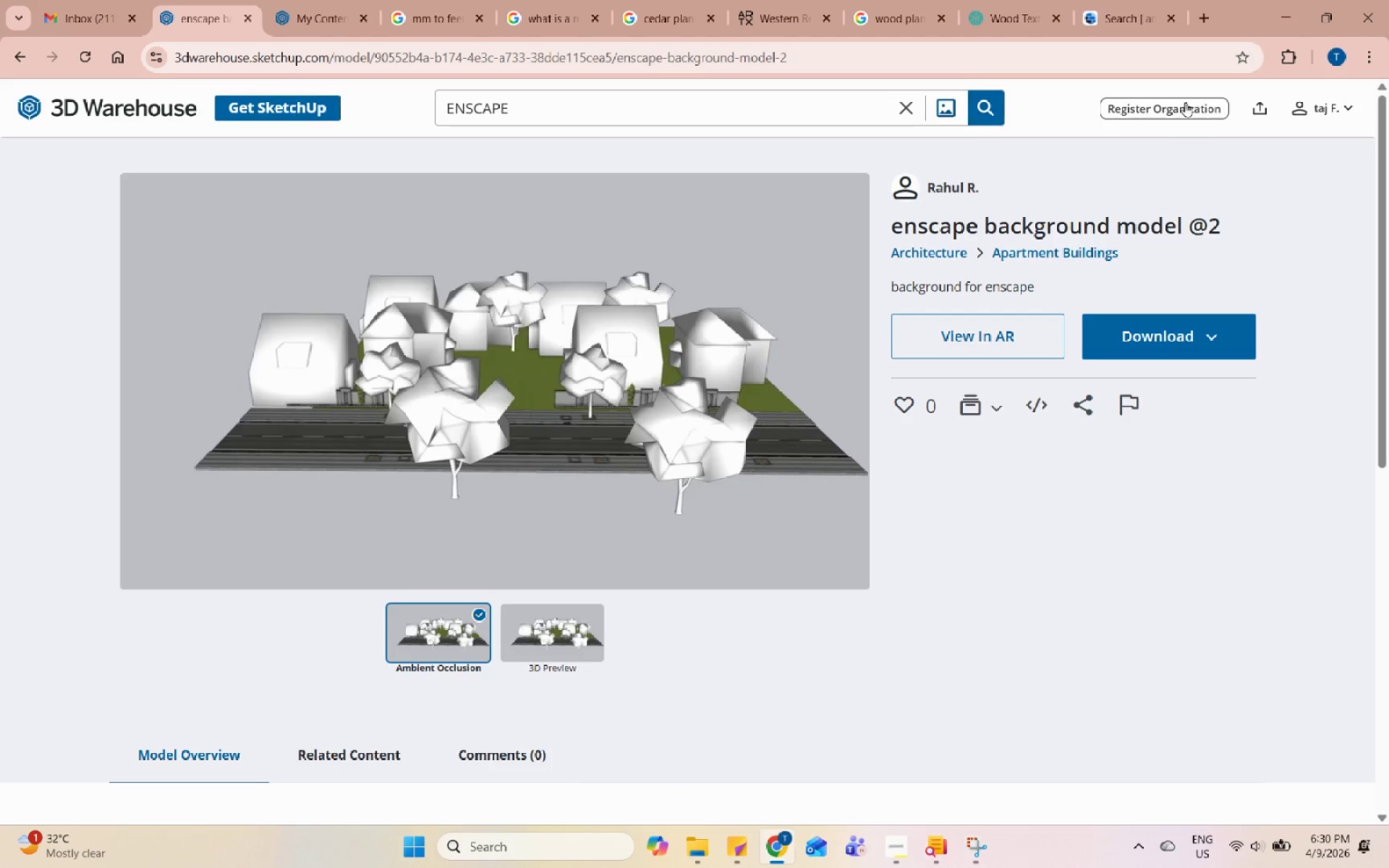 
left_click([1263, 110])
 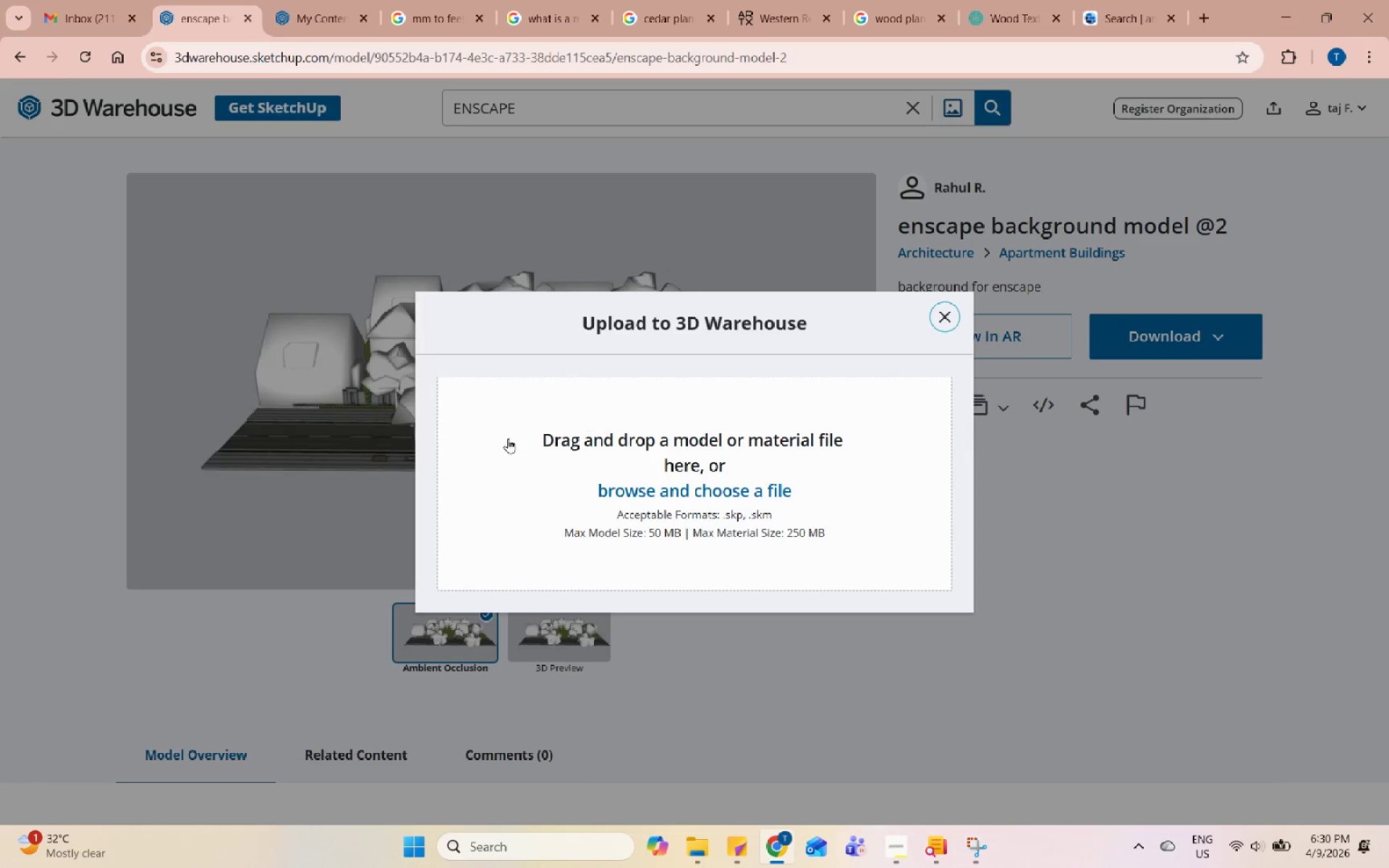 
left_click([627, 446])
 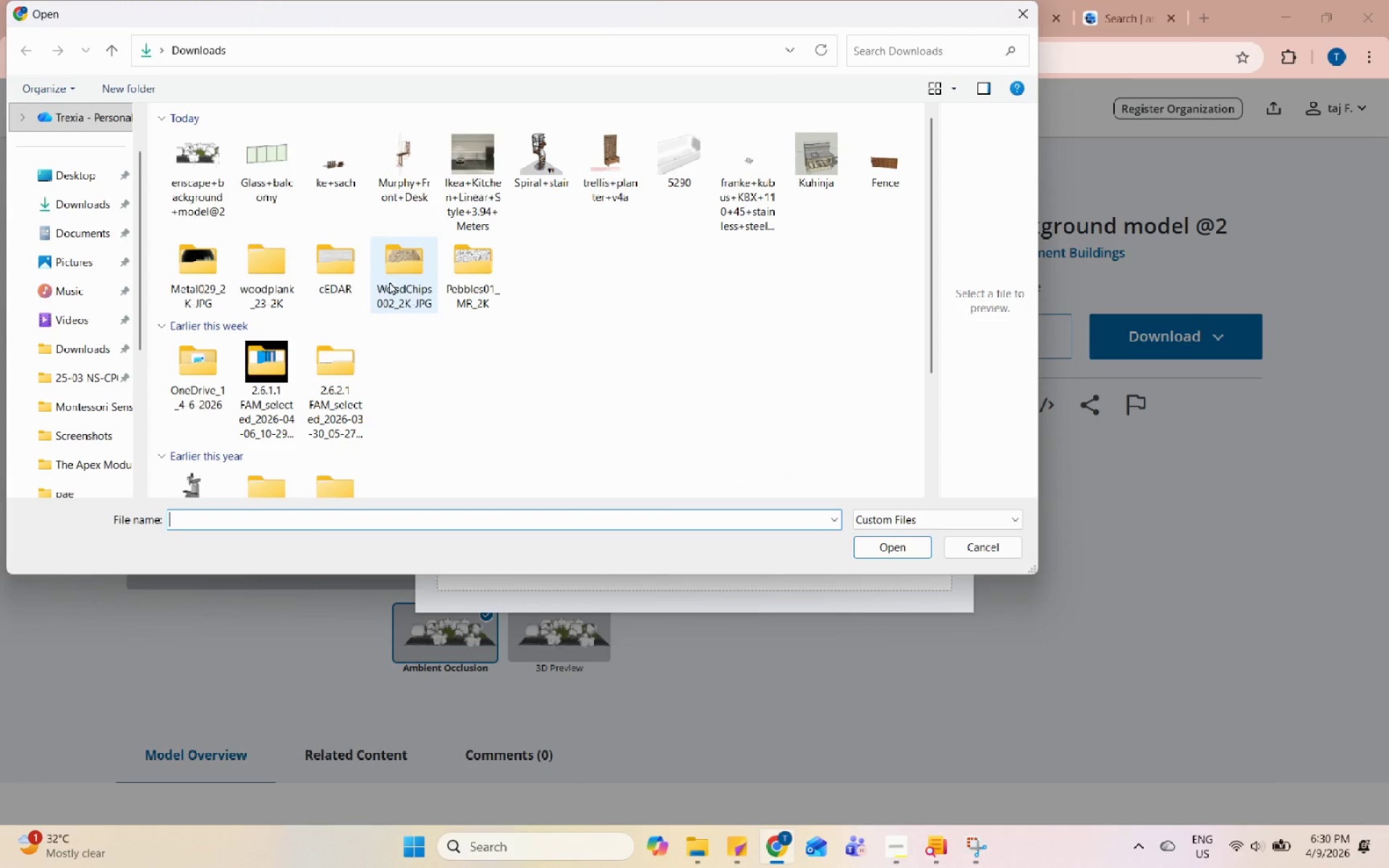 
scroll: coordinate [295, 232], scroll_direction: up, amount: 2.0
 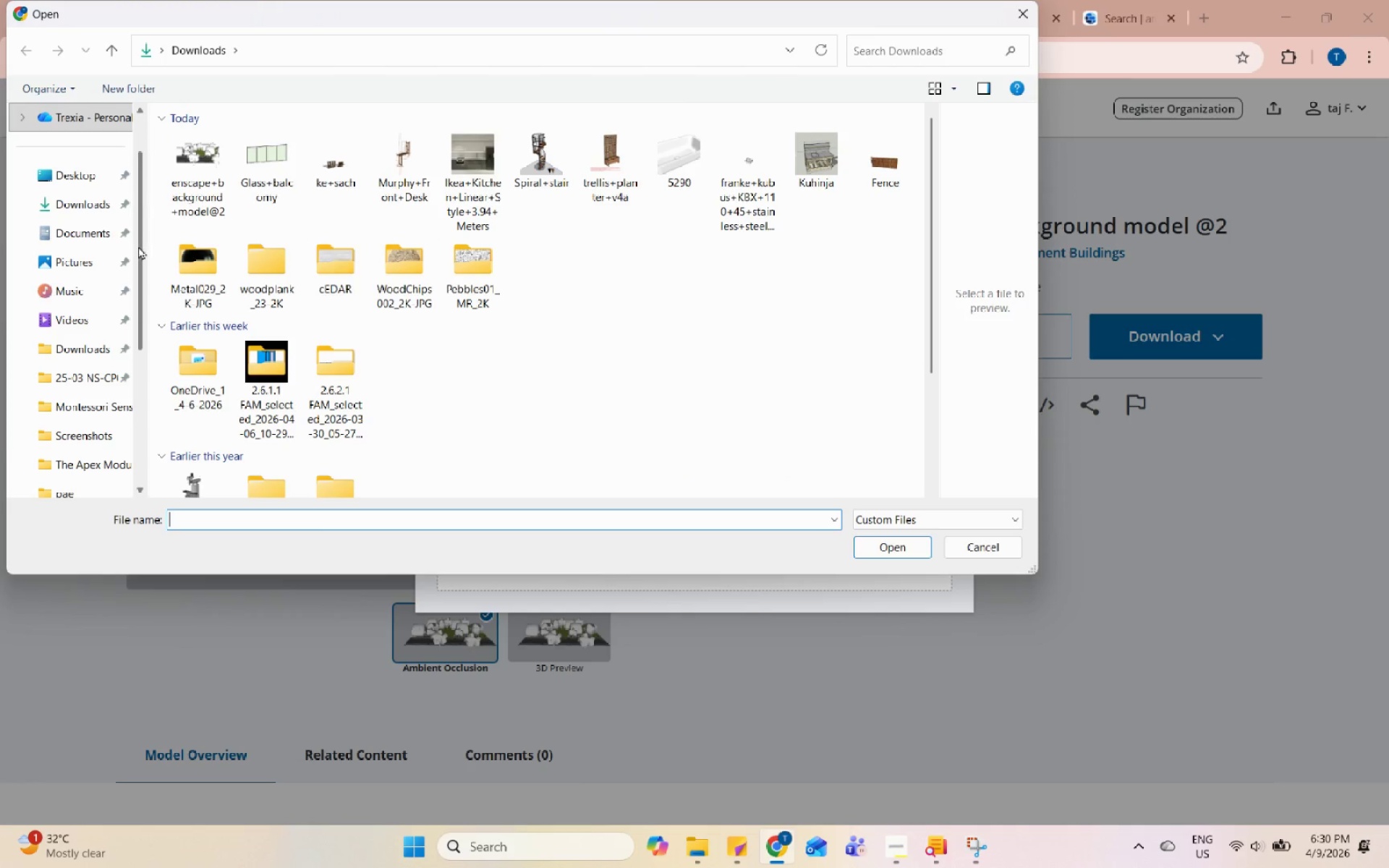 
scroll: coordinate [107, 443], scroll_direction: none, amount: 0.0
 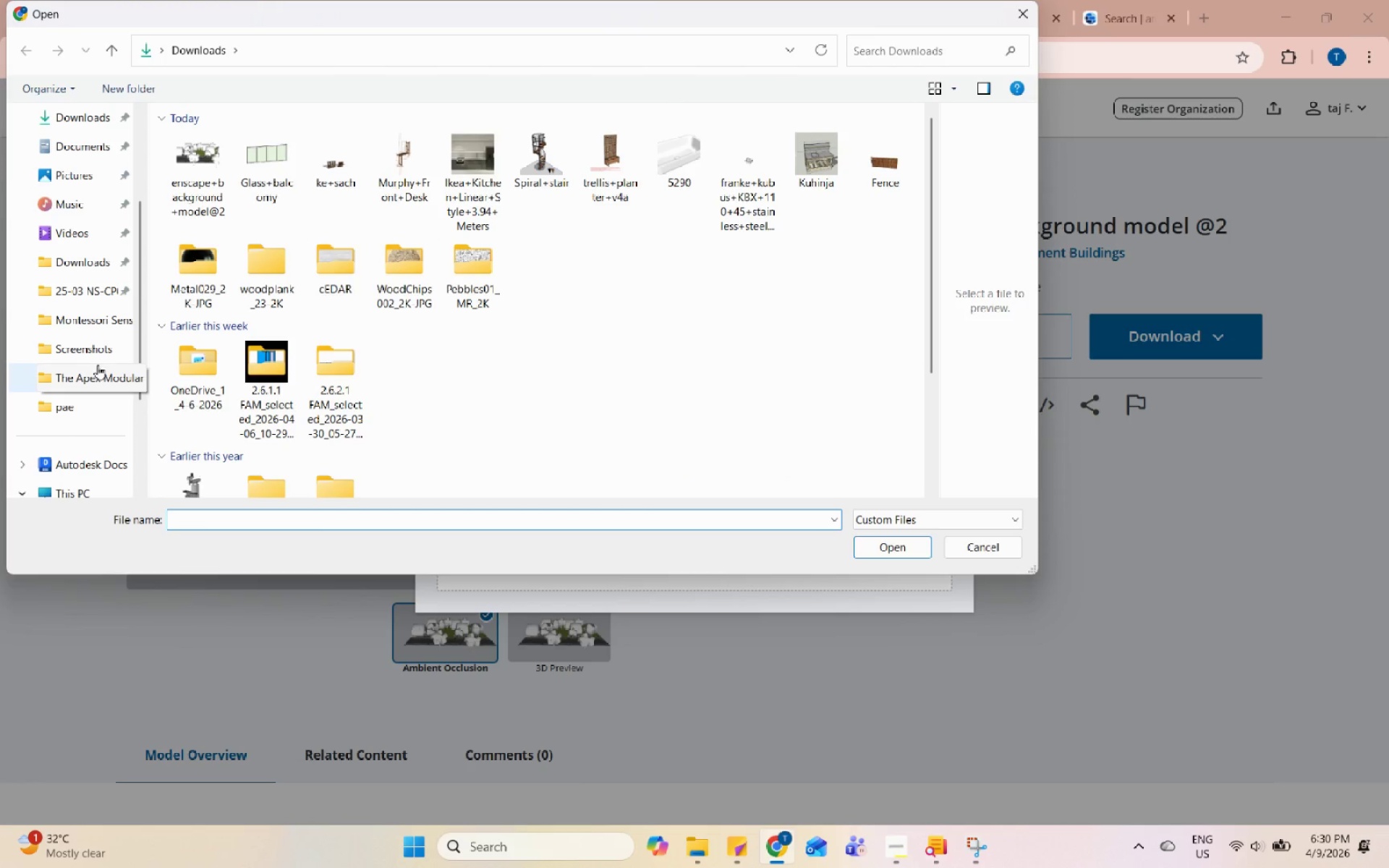 
left_click([100, 370])
 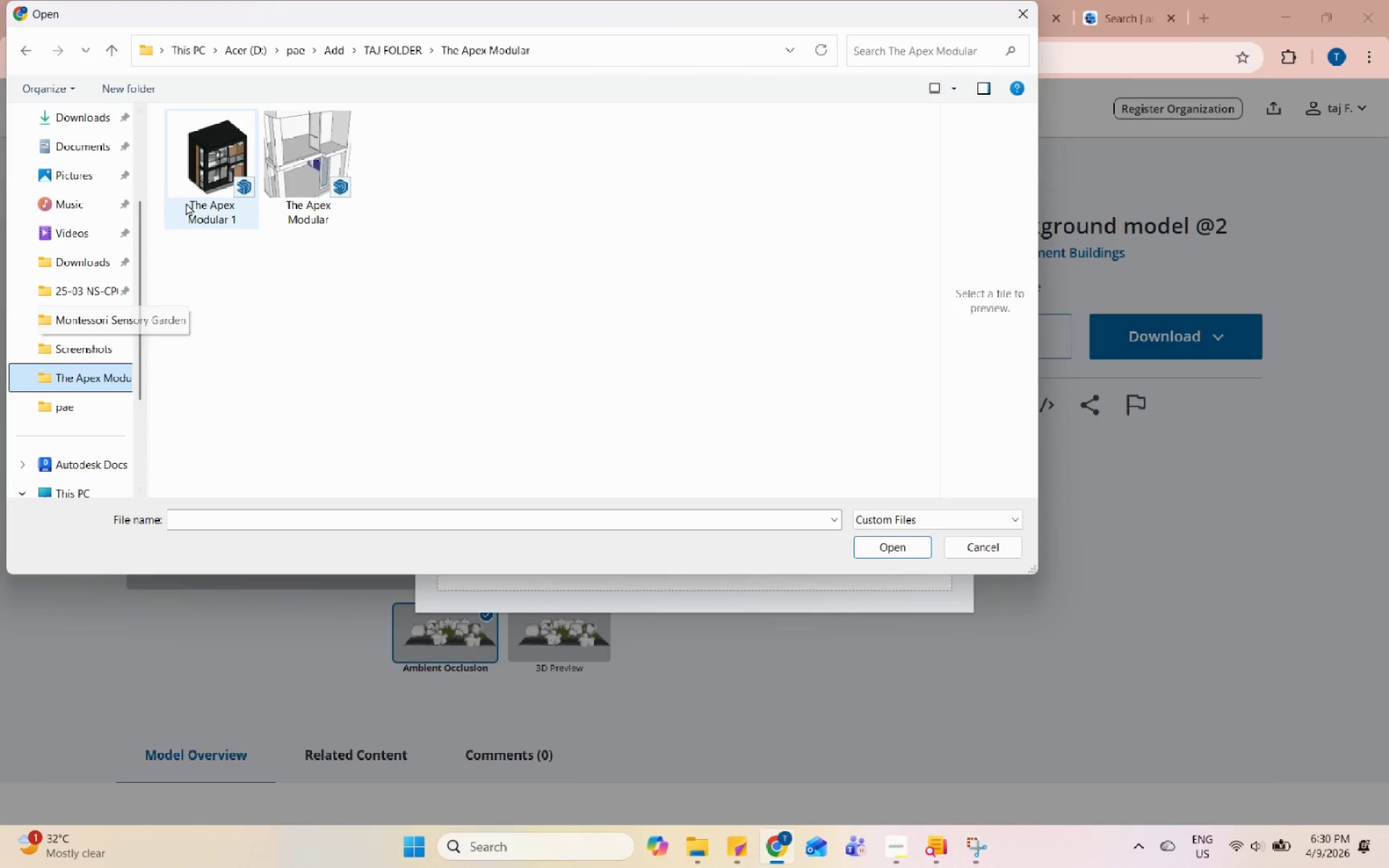 
left_click([198, 183])
 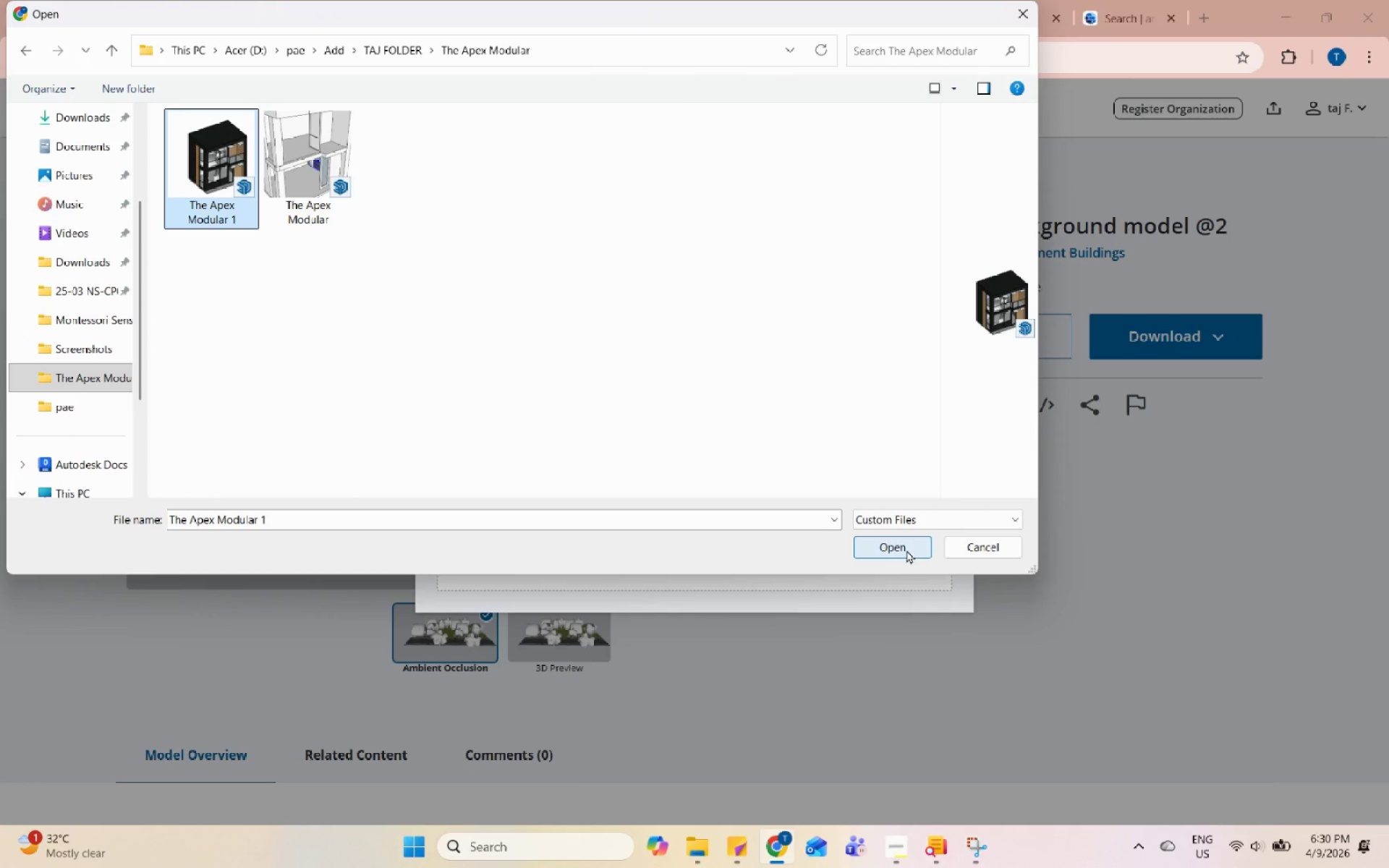 
left_click([909, 545])
 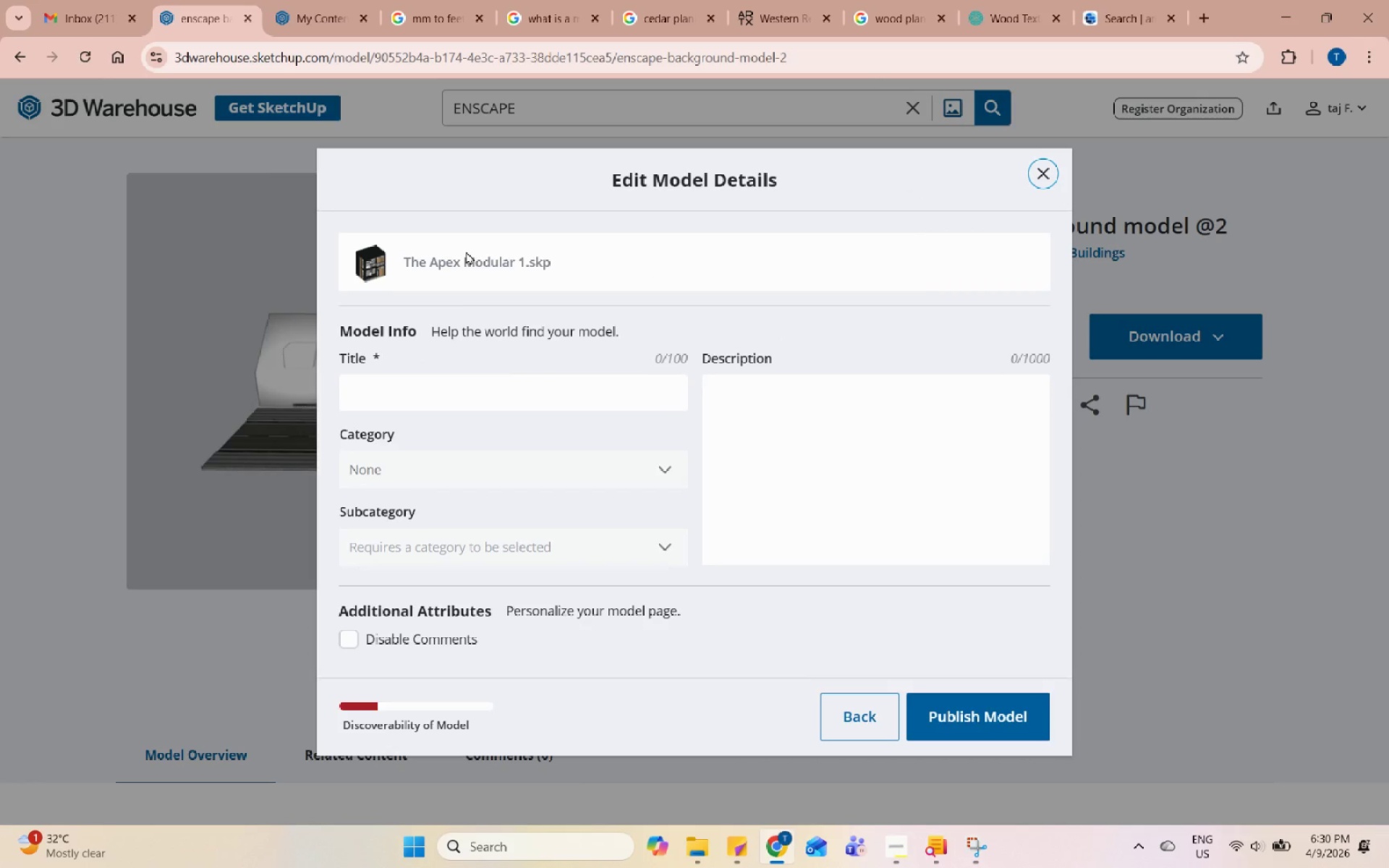 
left_click_drag(start_coordinate=[405, 260], to_coordinate=[515, 260])
 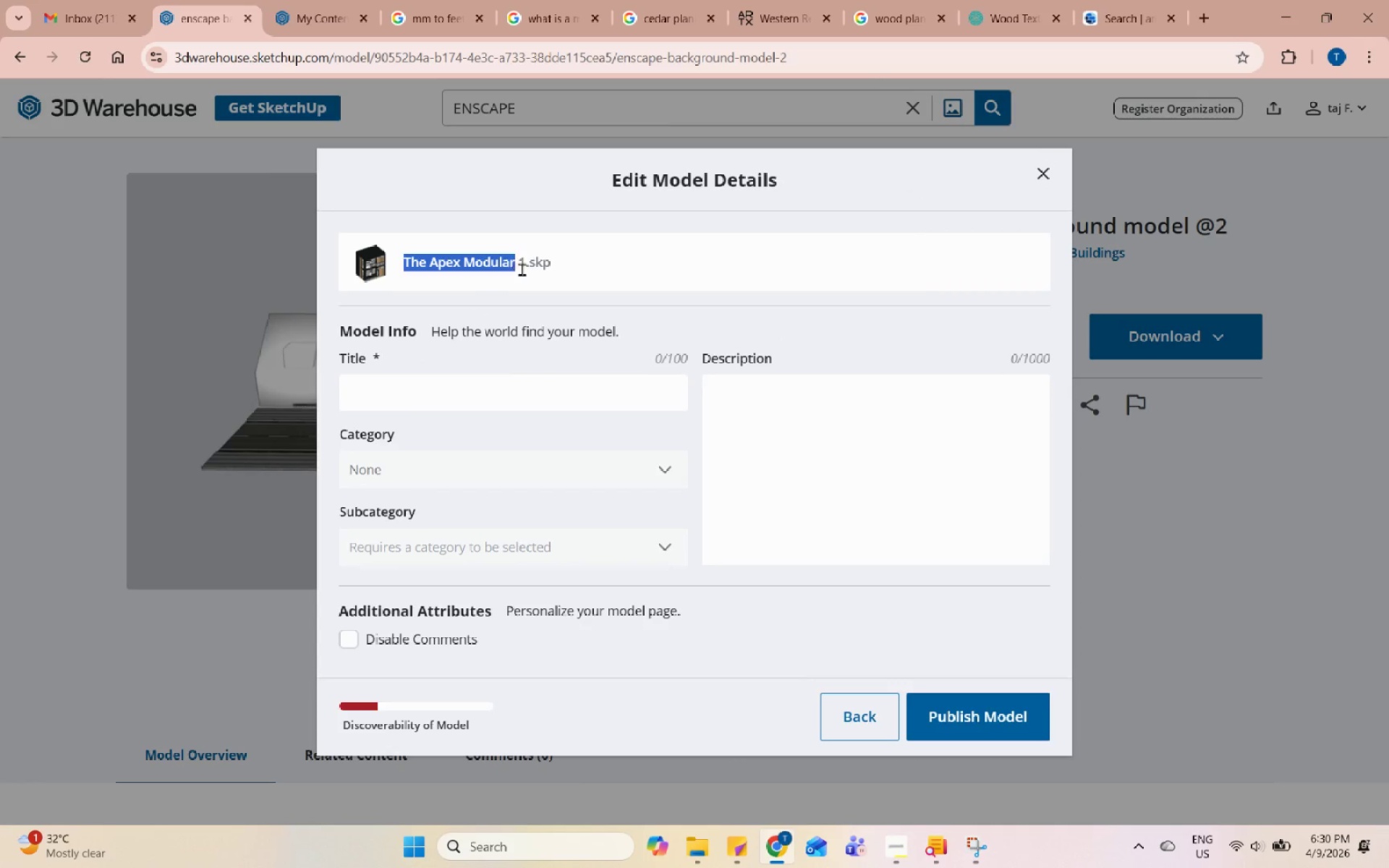 
key(Control+C)